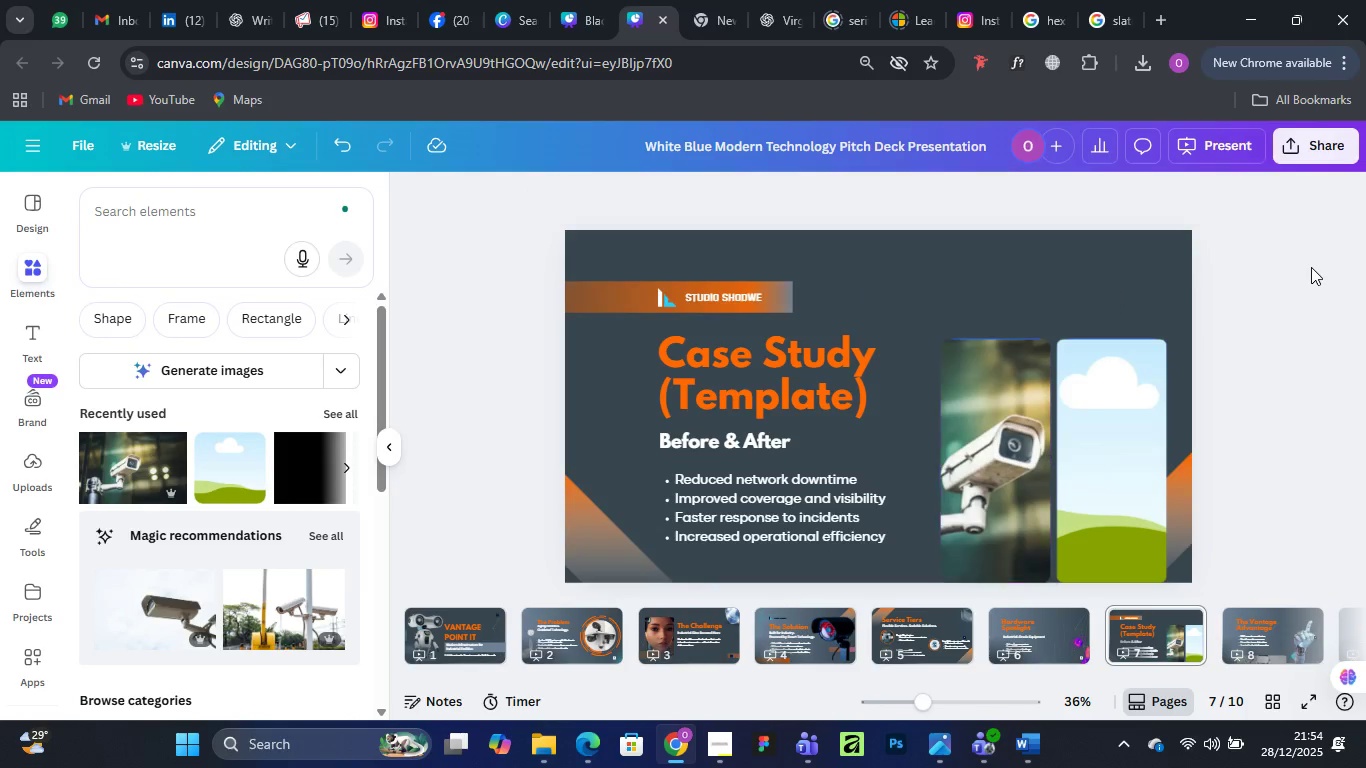 
left_click([1311, 267])
 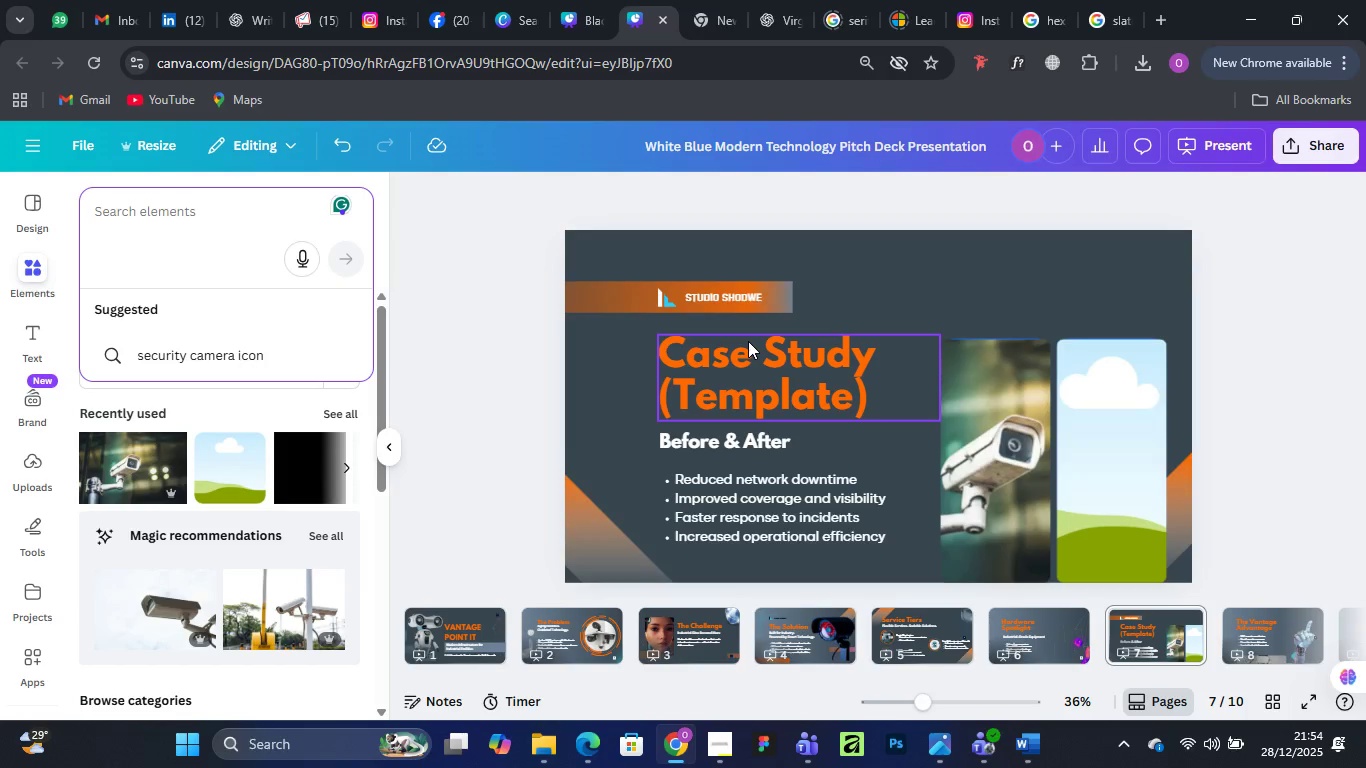 
wait(18.05)
 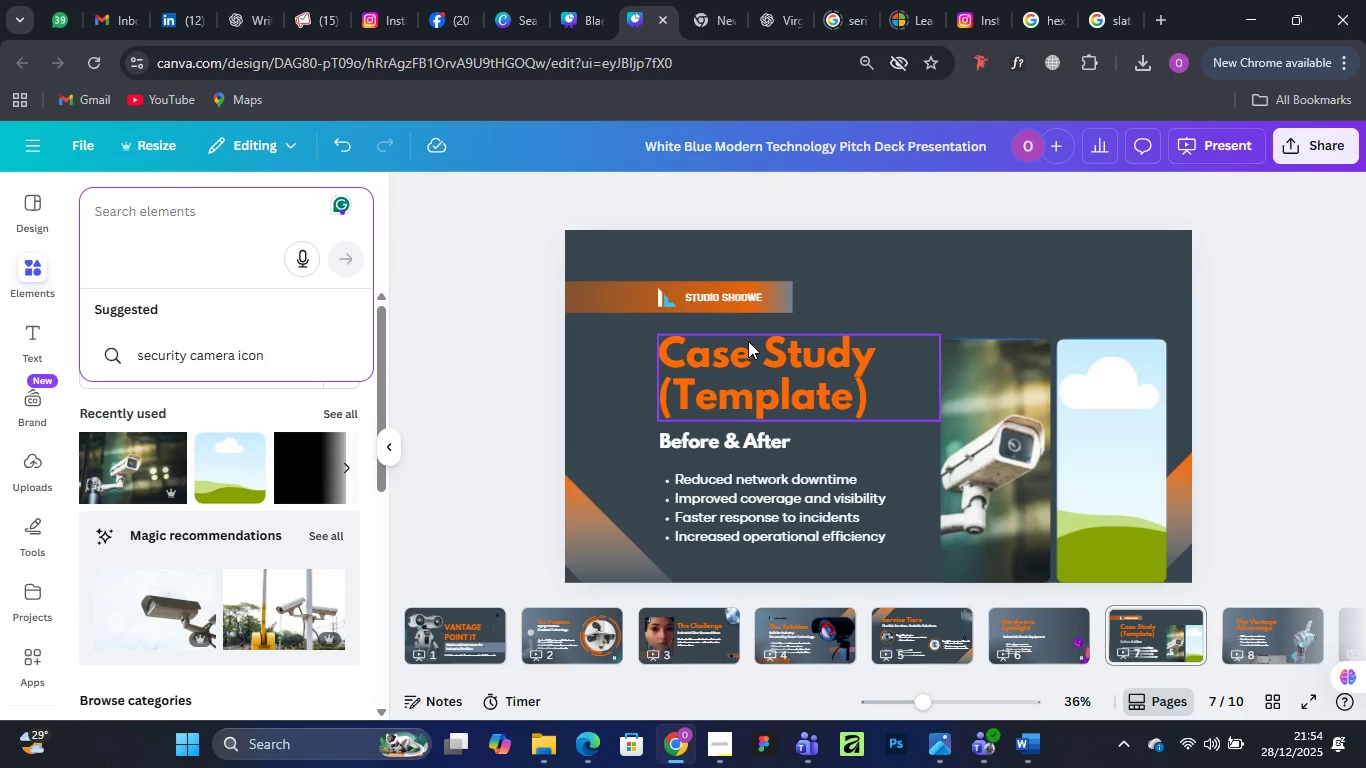 
scroll: coordinate [238, 611], scroll_direction: down, amount: 2.0
 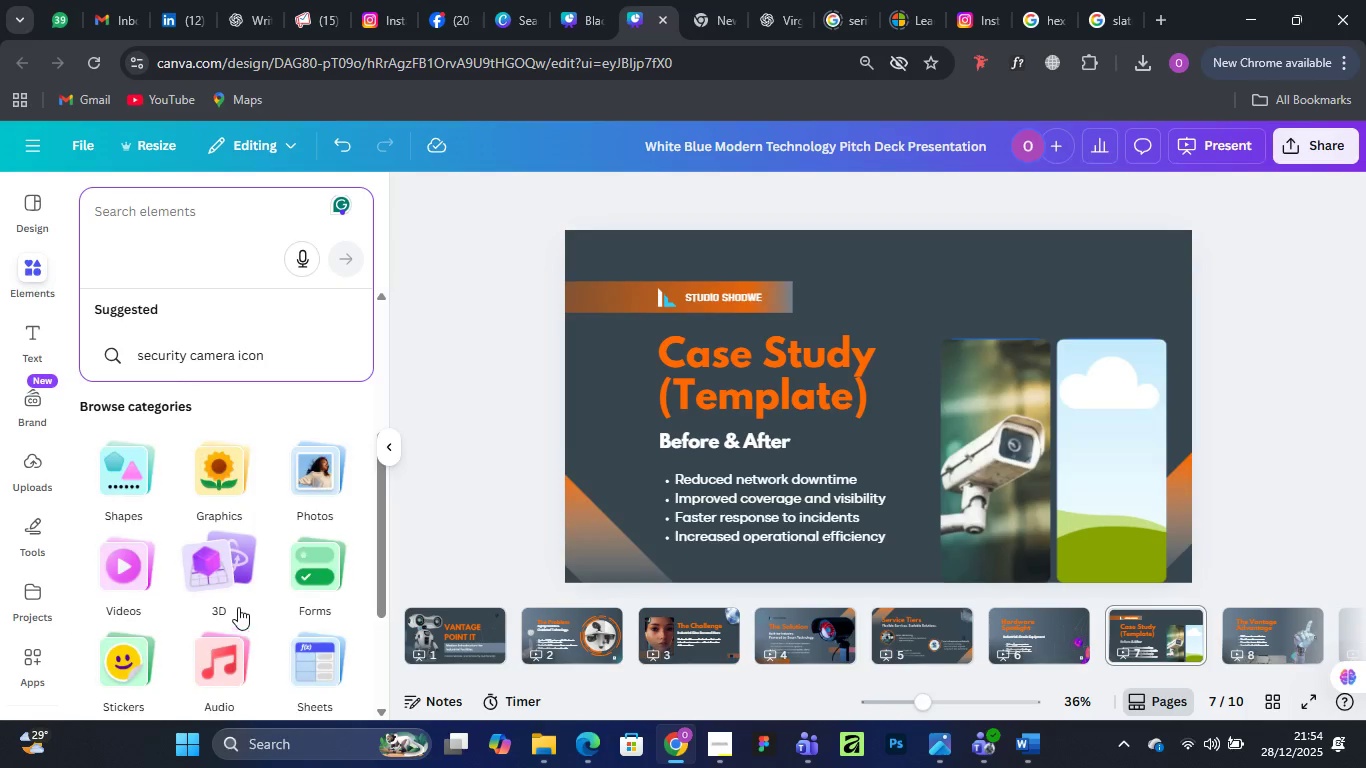 
scroll: coordinate [238, 605], scroll_direction: up, amount: 2.0
 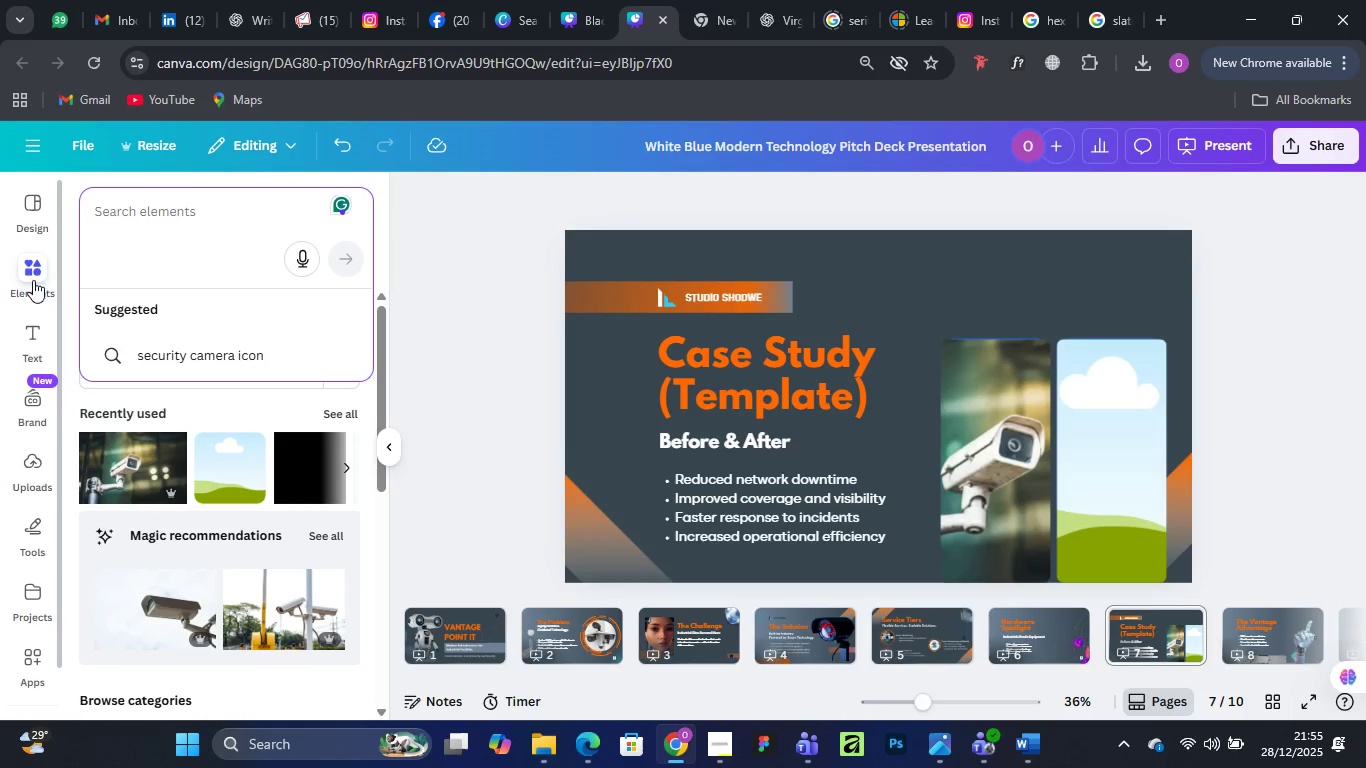 
left_click([24, 278])
 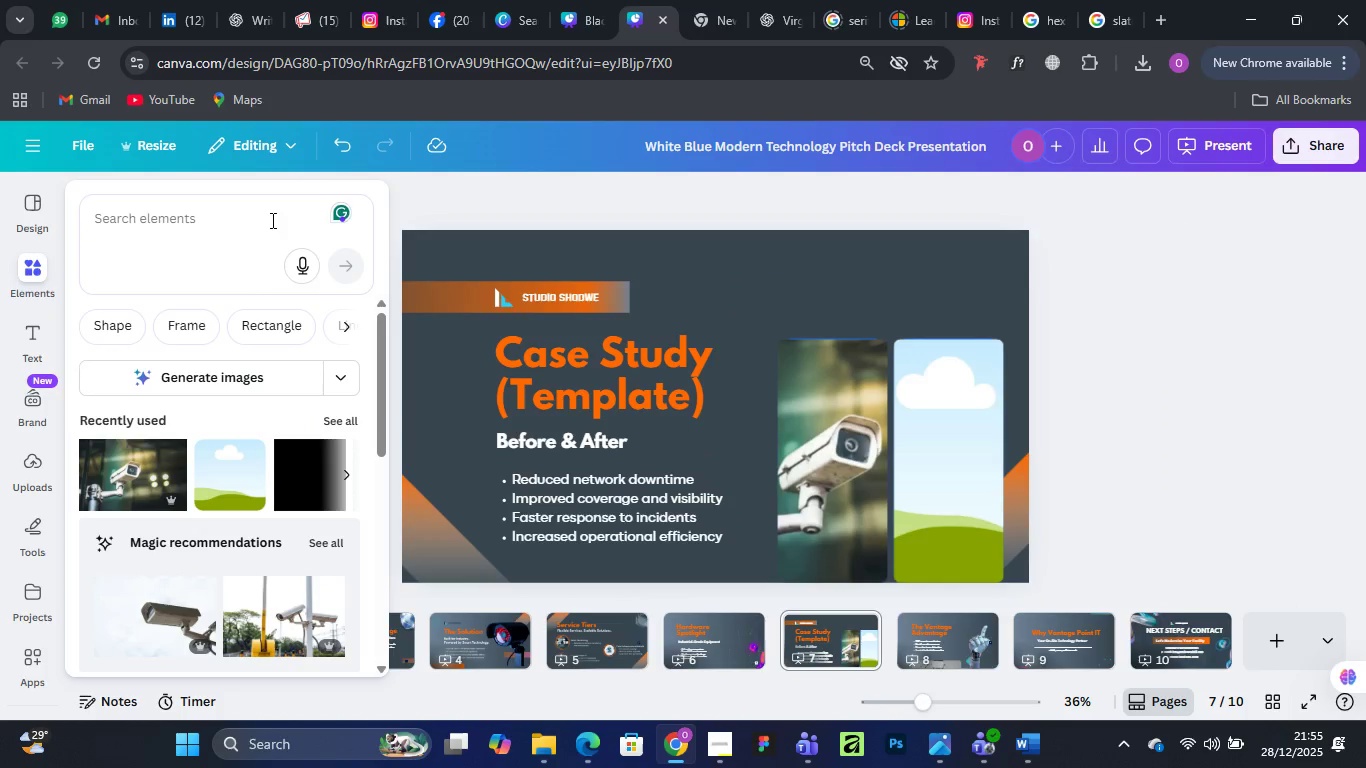 
left_click([175, 207])
 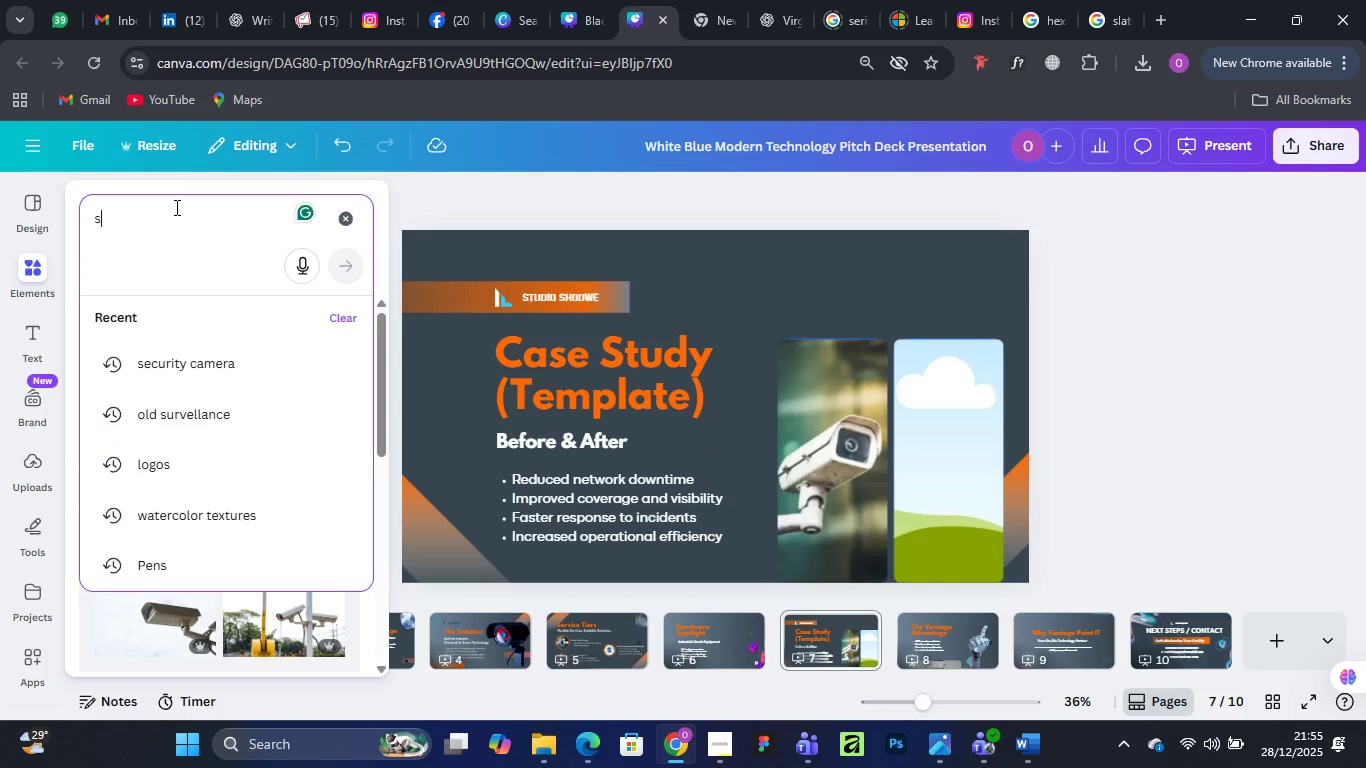 
type(sec)
key(Backspace)
key(Backspace)
key(Backspace)
type(modern c)
key(Backspace)
type(security camera)
 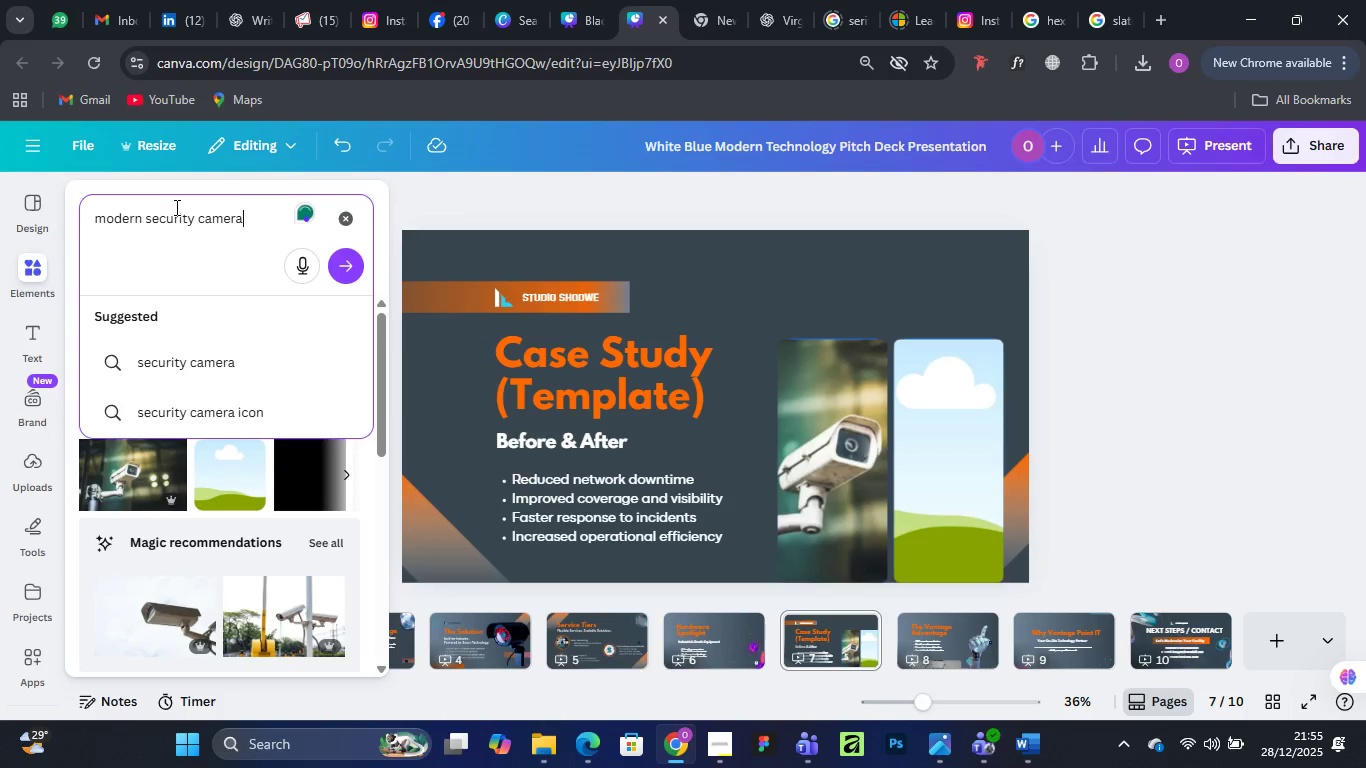 
key(Enter)
 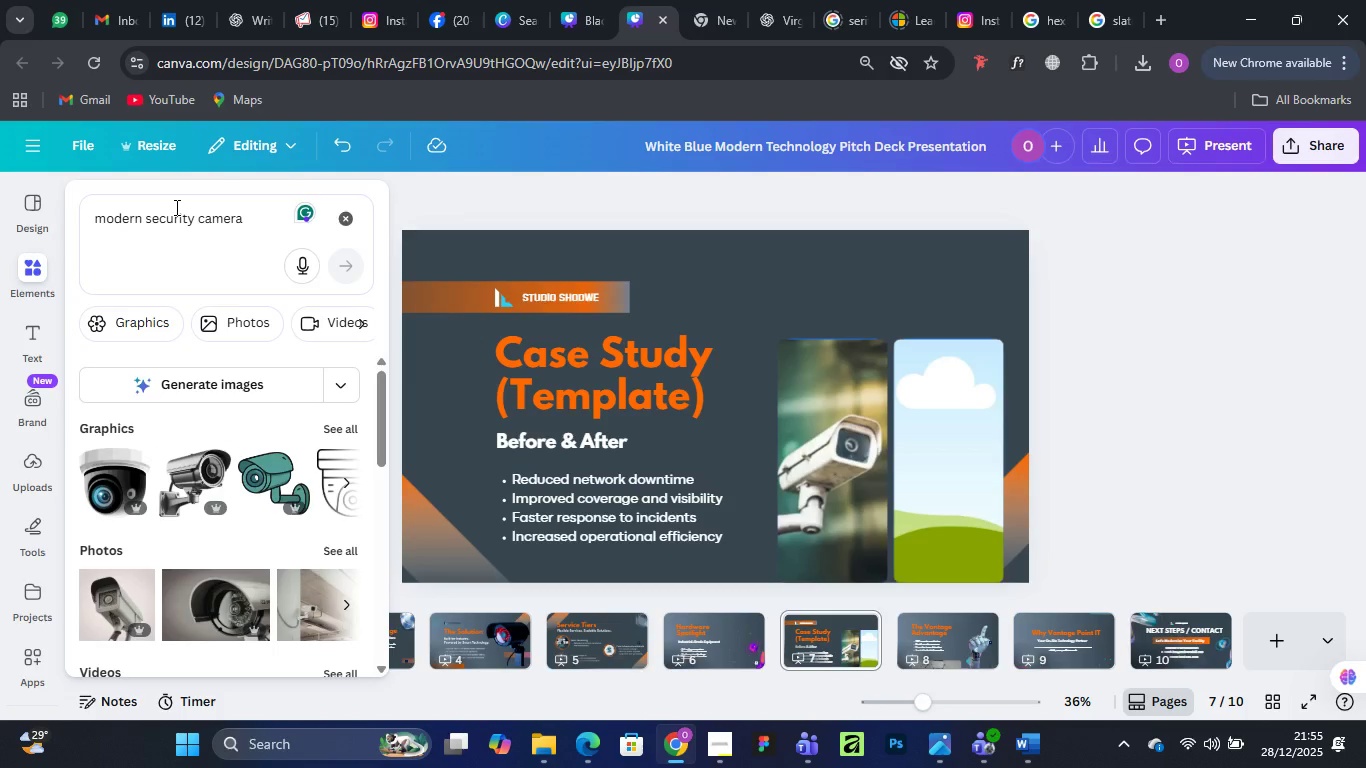 
wait(6.02)
 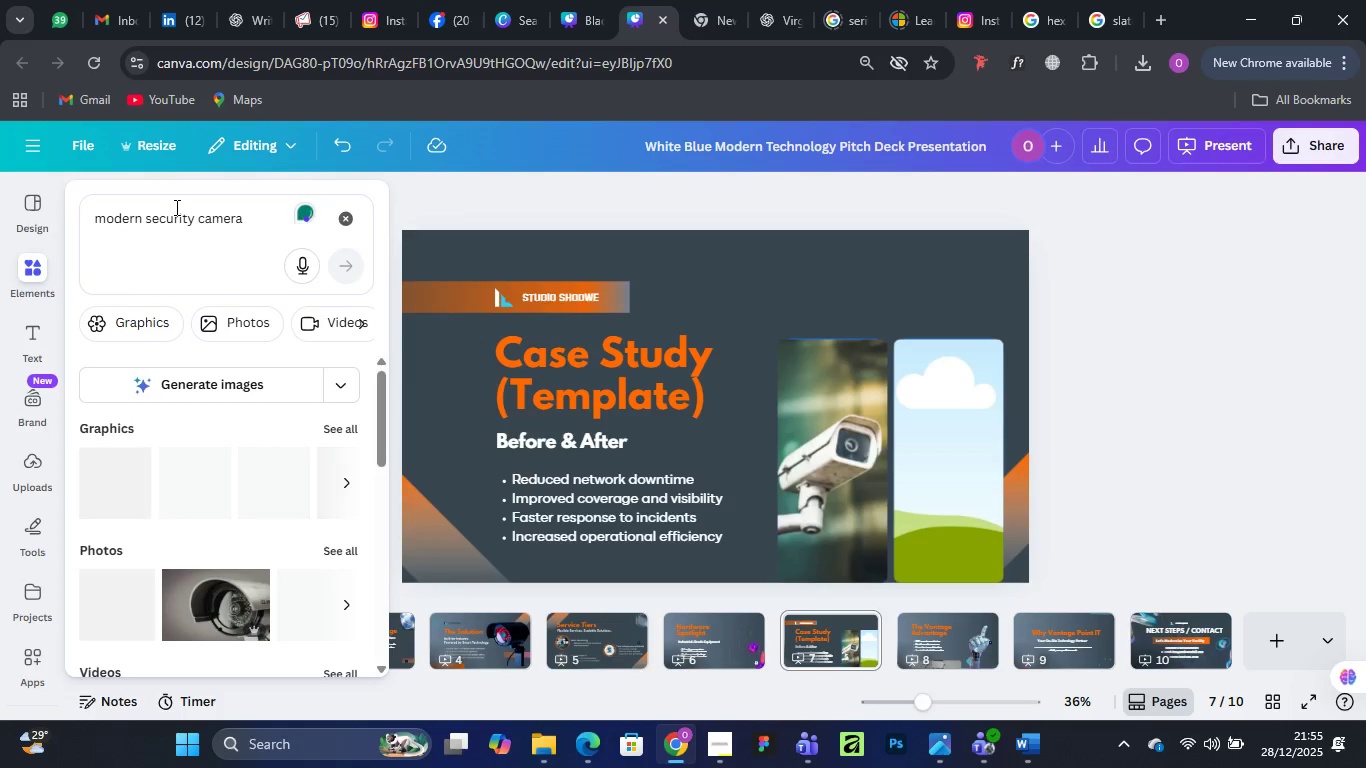 
mouse_move([239, 334])
 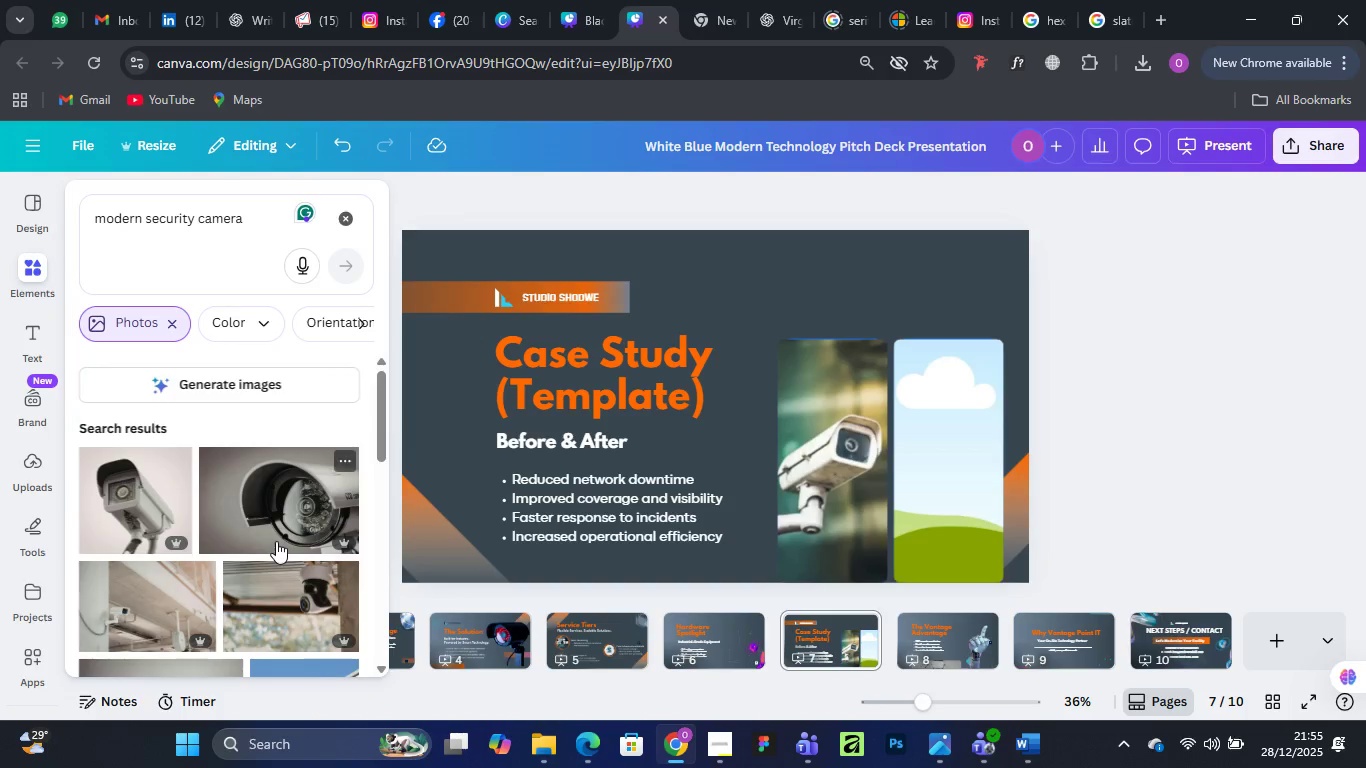 
scroll: coordinate [276, 541], scroll_direction: down, amount: 1.0
 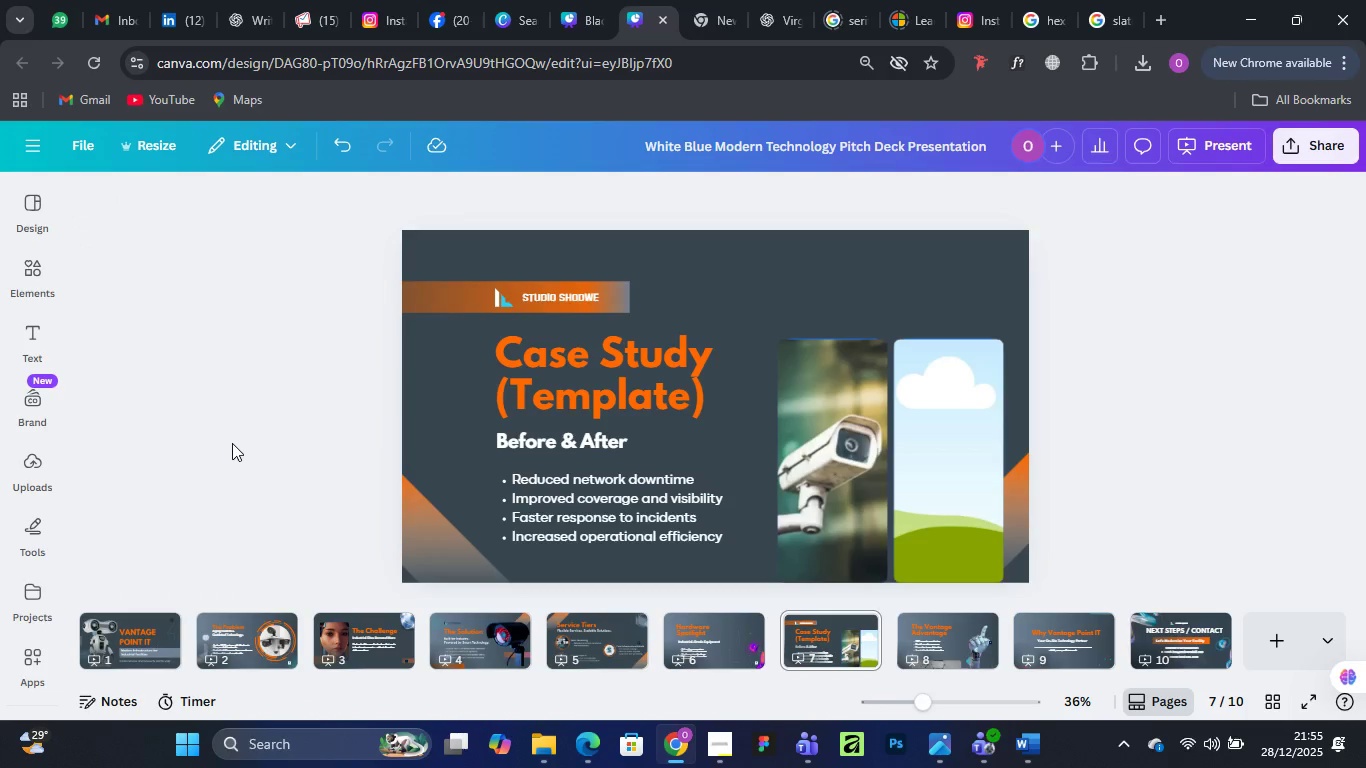 
left_click([36, 278])
 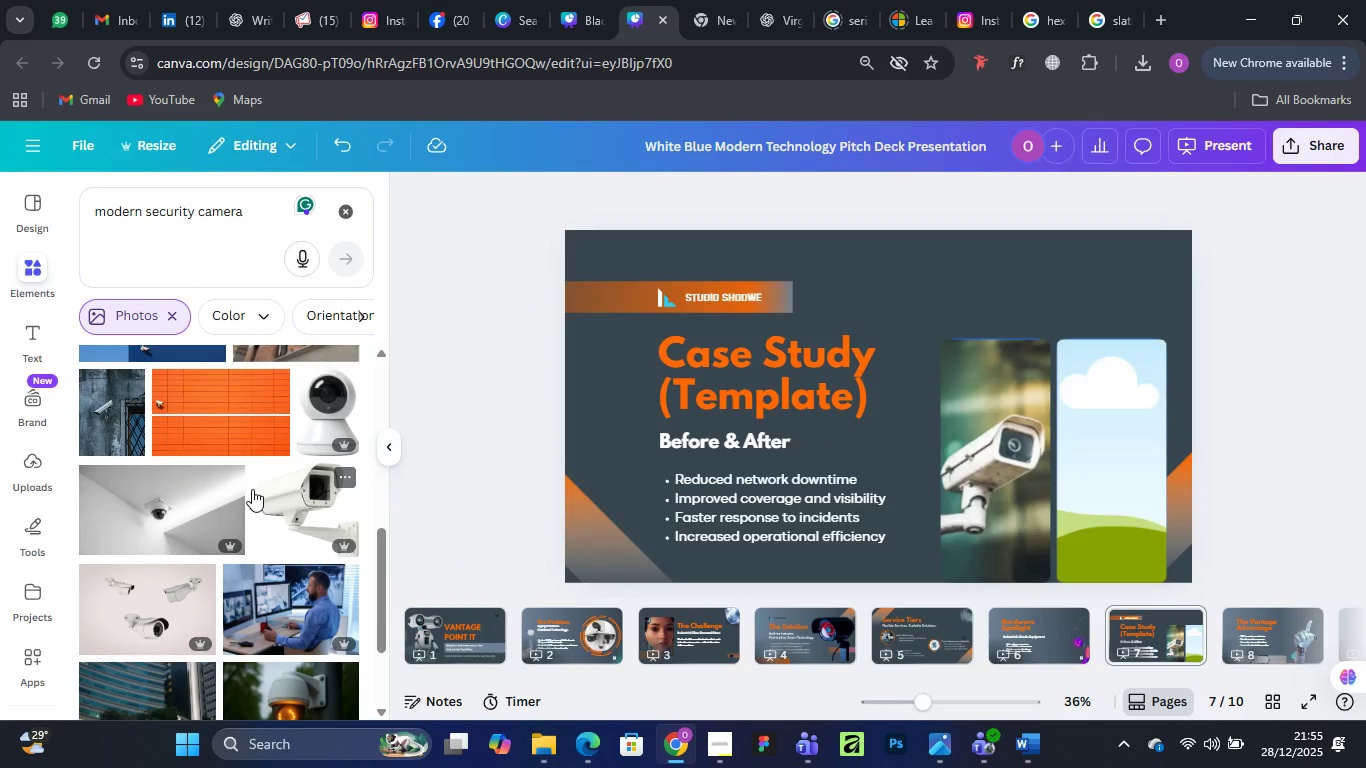 
scroll: coordinate [251, 486], scroll_direction: down, amount: 5.0
 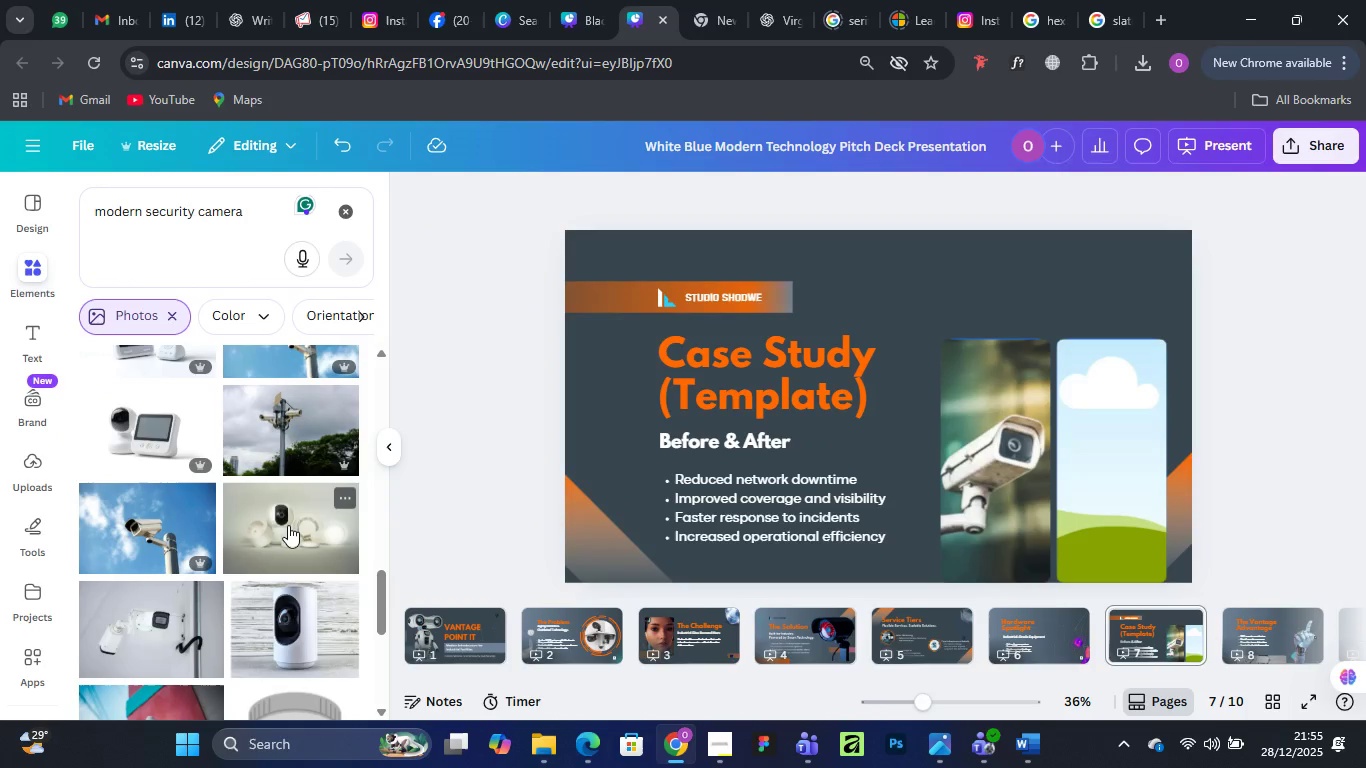 
left_click_drag(start_coordinate=[285, 521], to_coordinate=[1079, 470])
 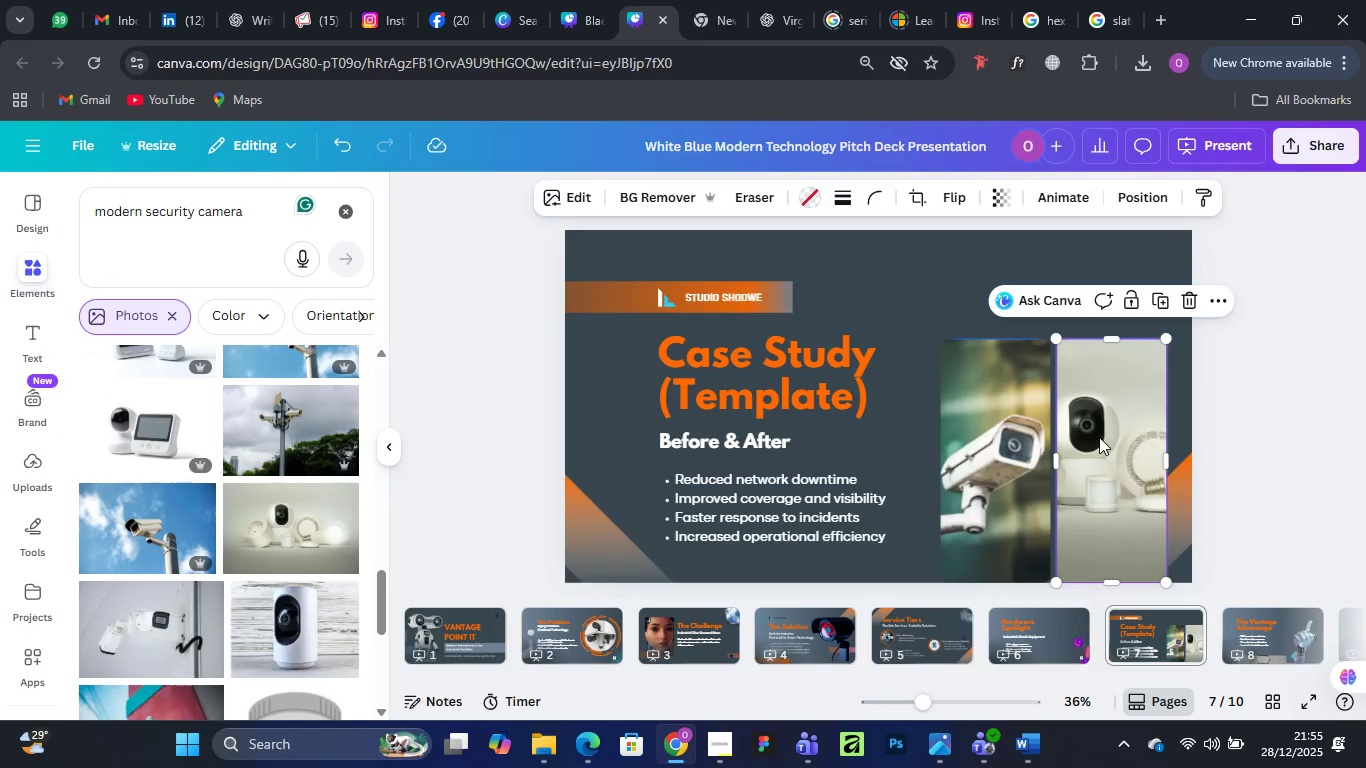 
double_click([1099, 437])
 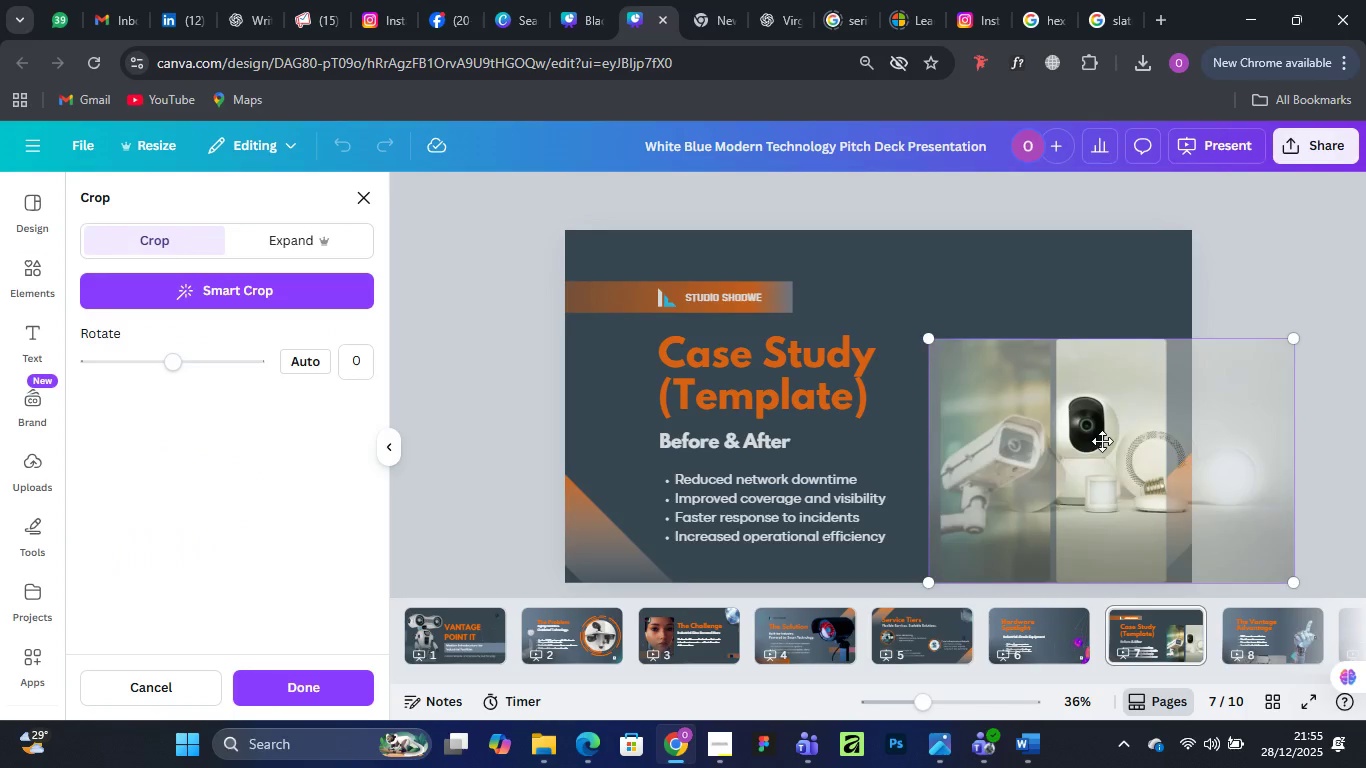 
left_click_drag(start_coordinate=[1099, 441], to_coordinate=[1134, 439])
 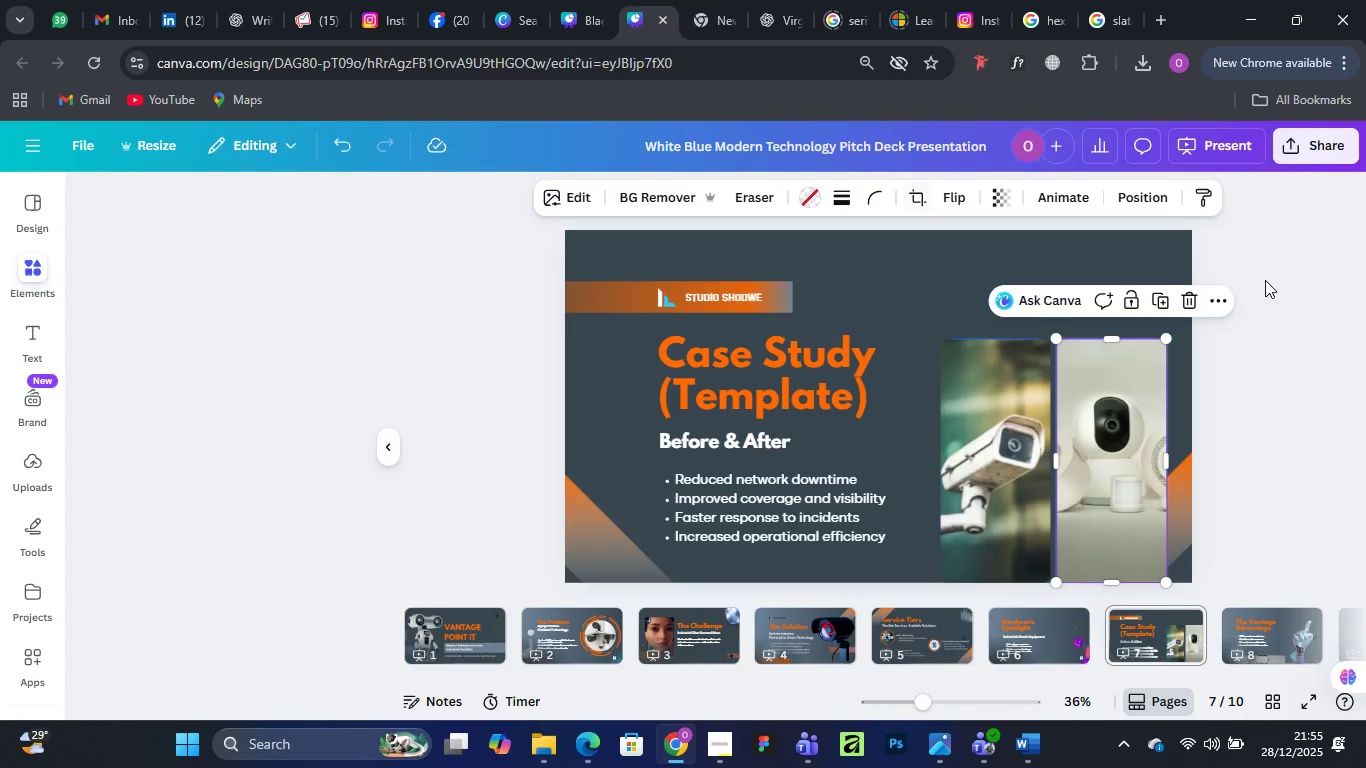 
double_click([1265, 280])
 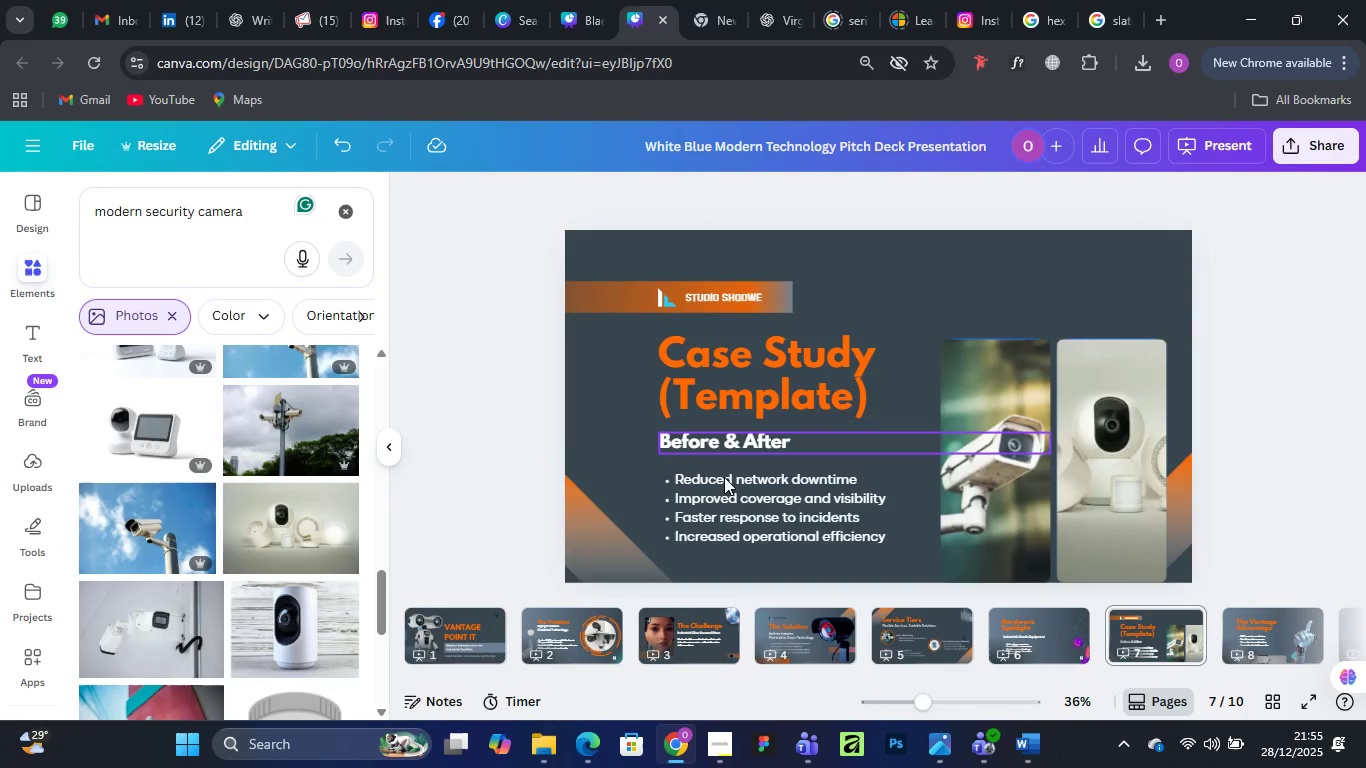 
scroll: coordinate [835, 433], scroll_direction: down, amount: 7.0
 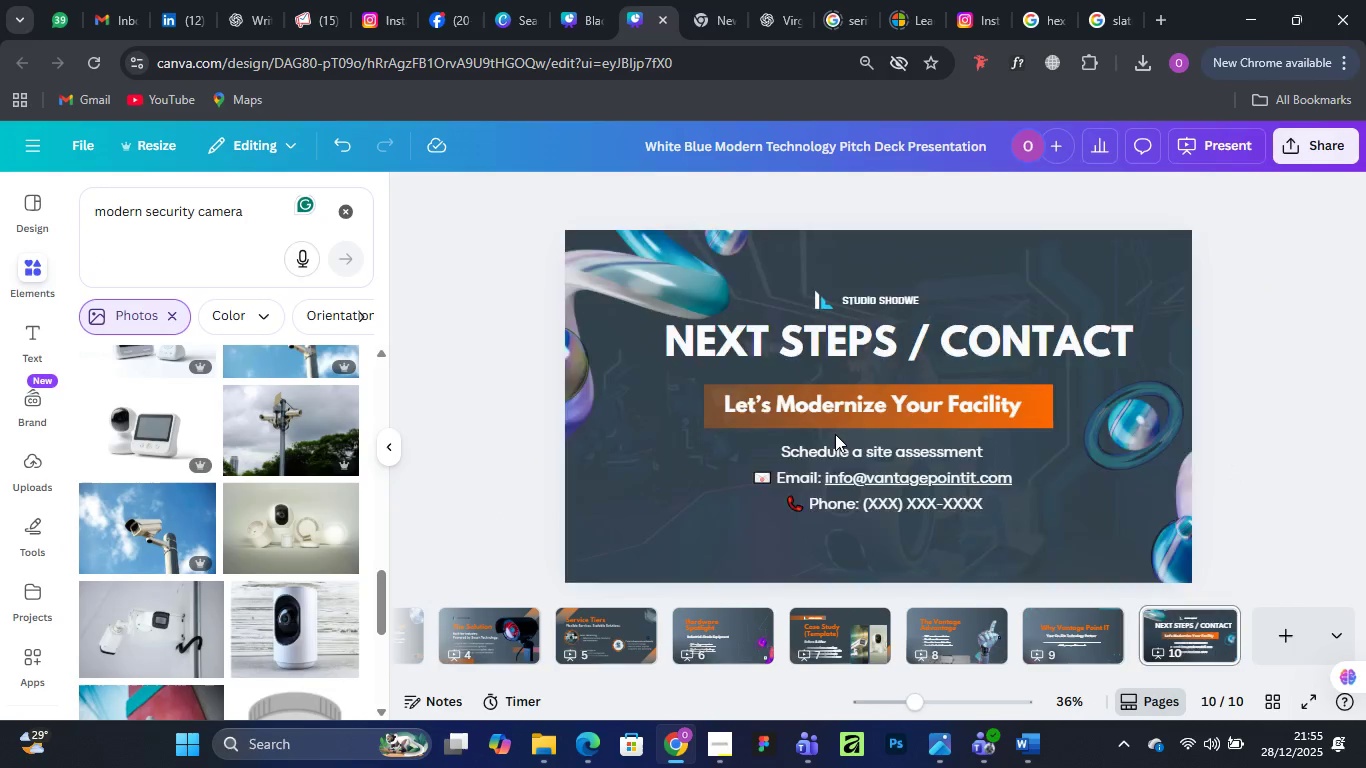 
scroll: coordinate [835, 434], scroll_direction: up, amount: 31.0
 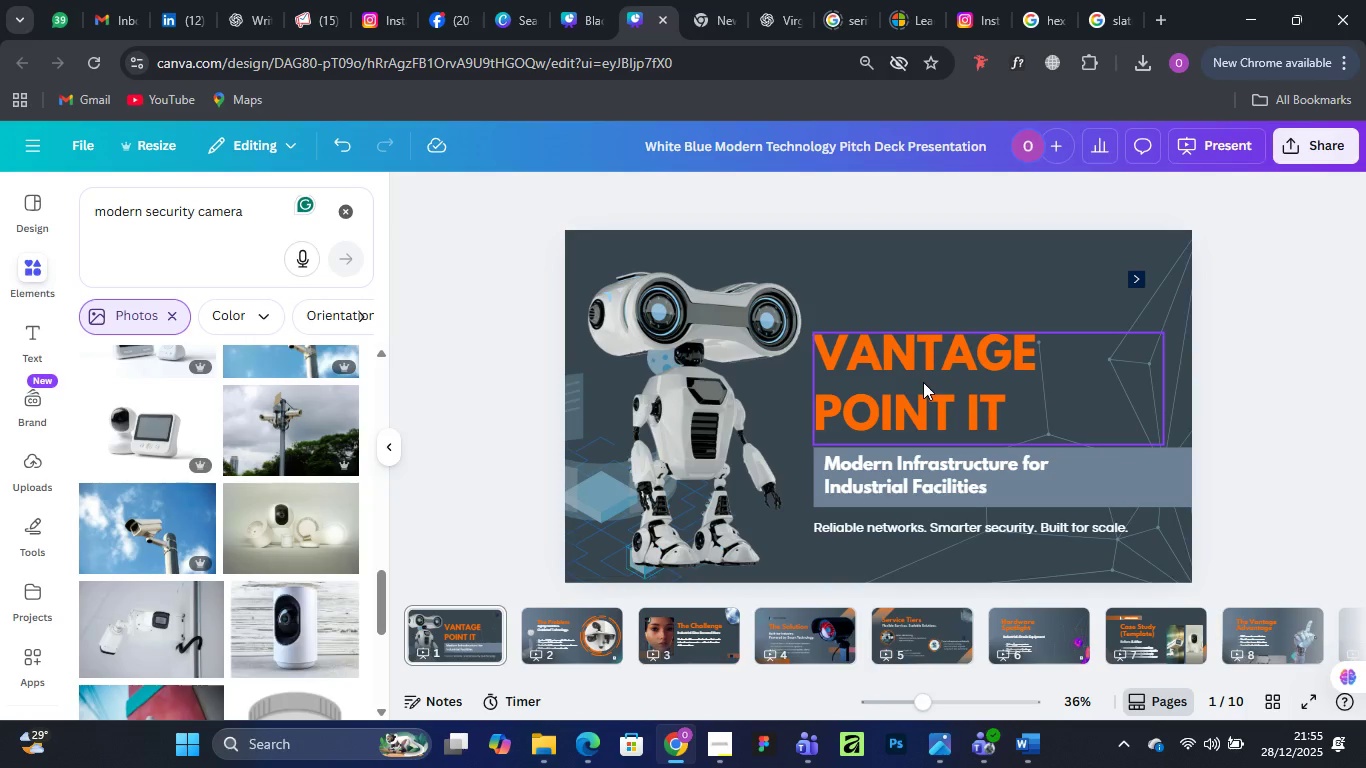 
left_click_drag(start_coordinate=[923, 382], to_coordinate=[927, 362])
 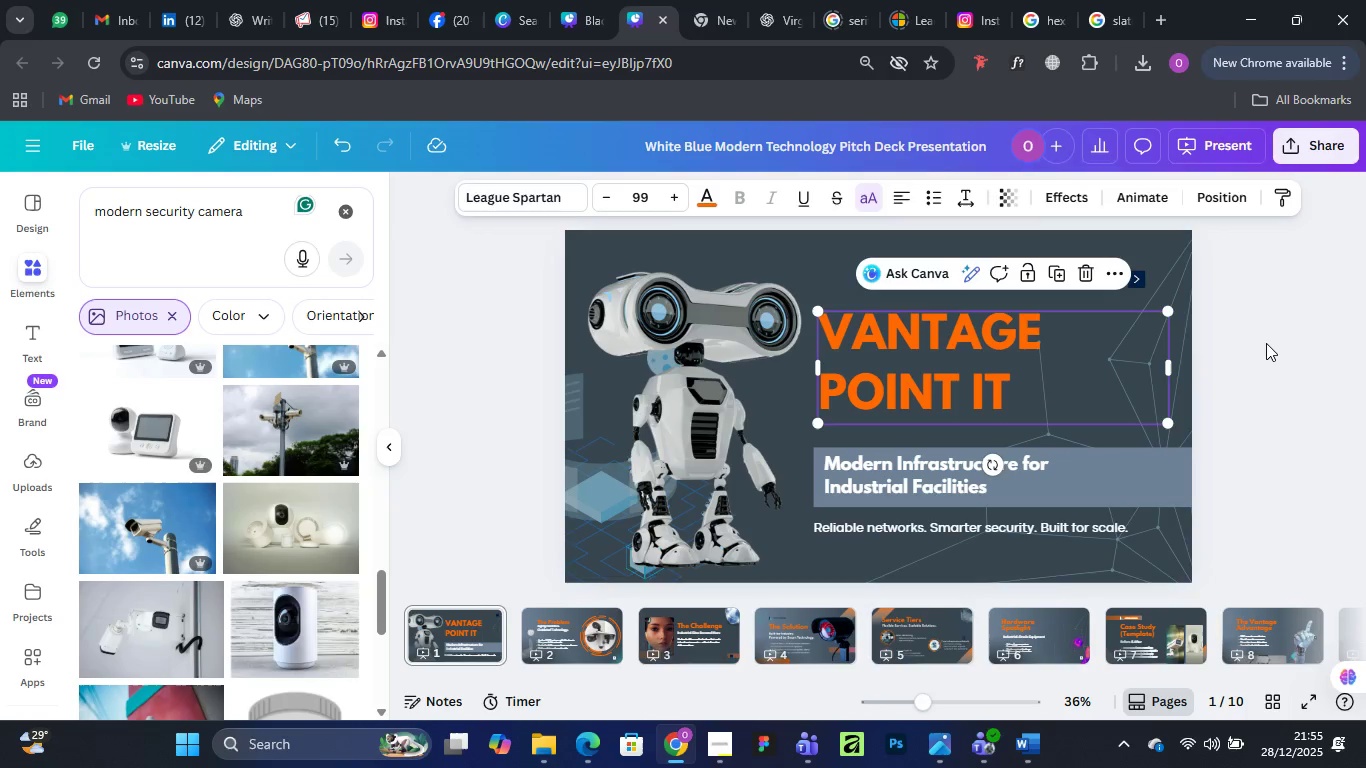 
left_click([1266, 343])
 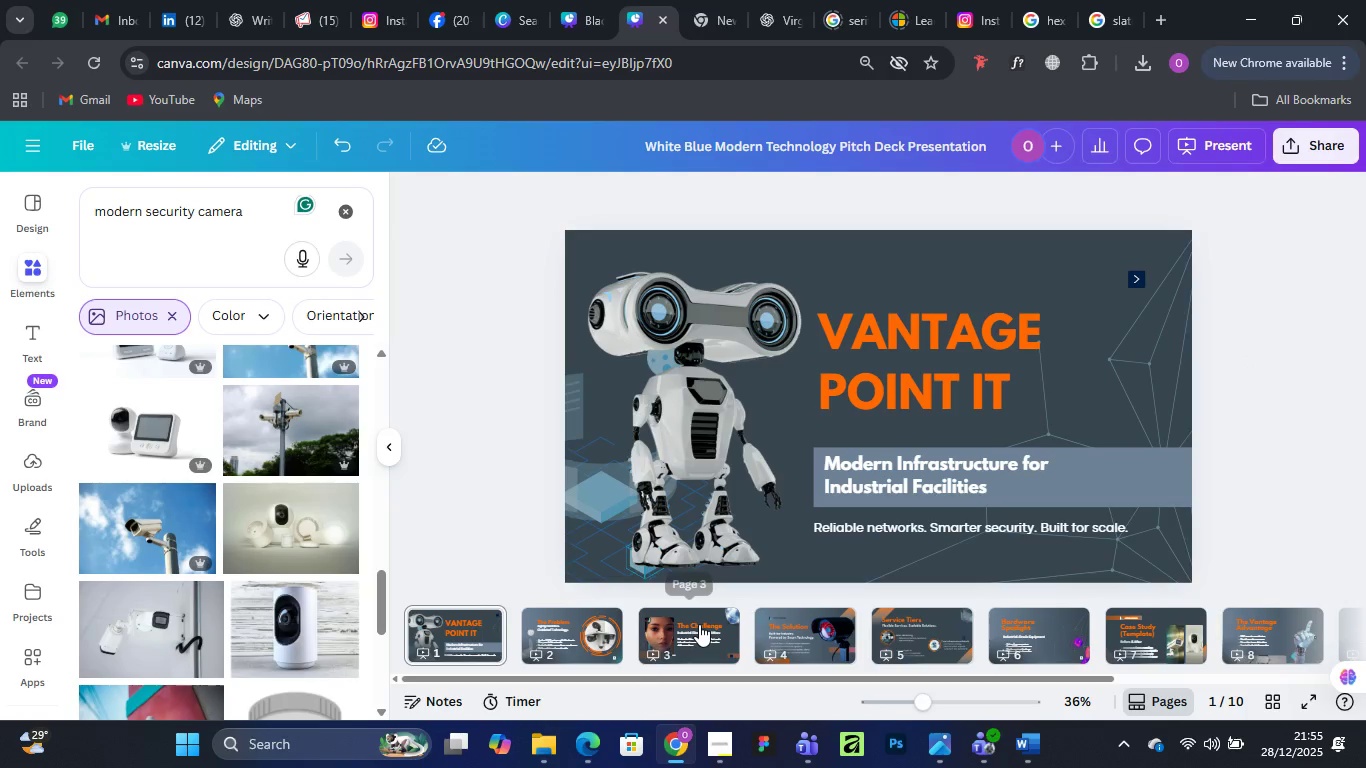 
double_click([824, 624])
 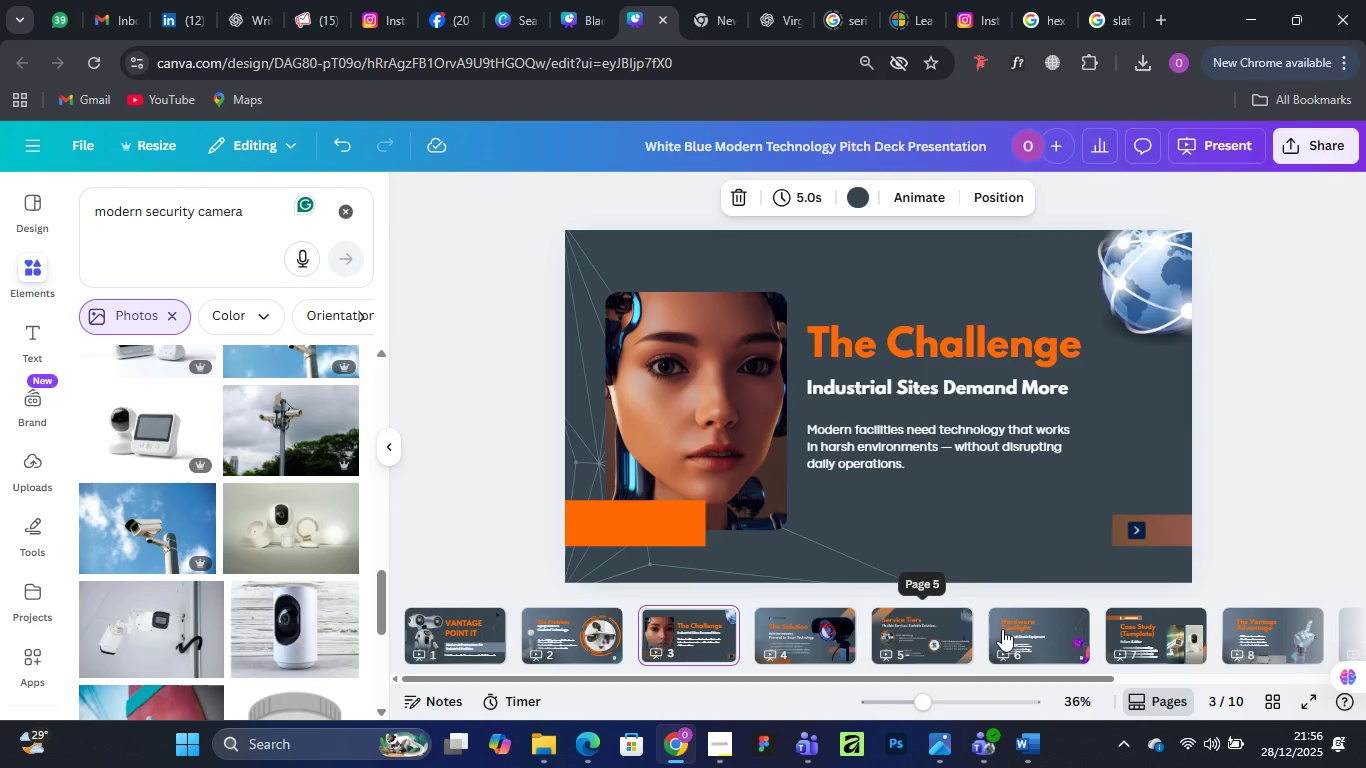 
left_click([1020, 629])
 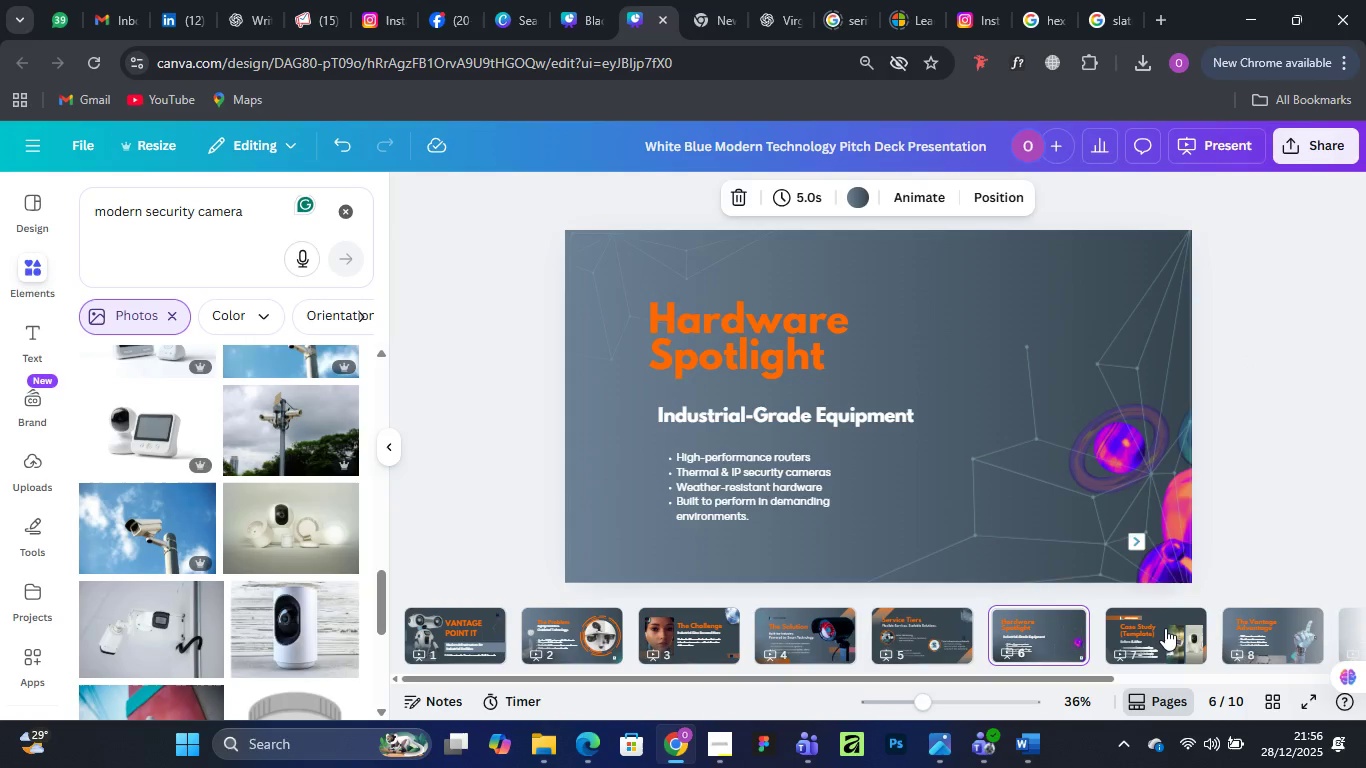 
left_click([1165, 628])
 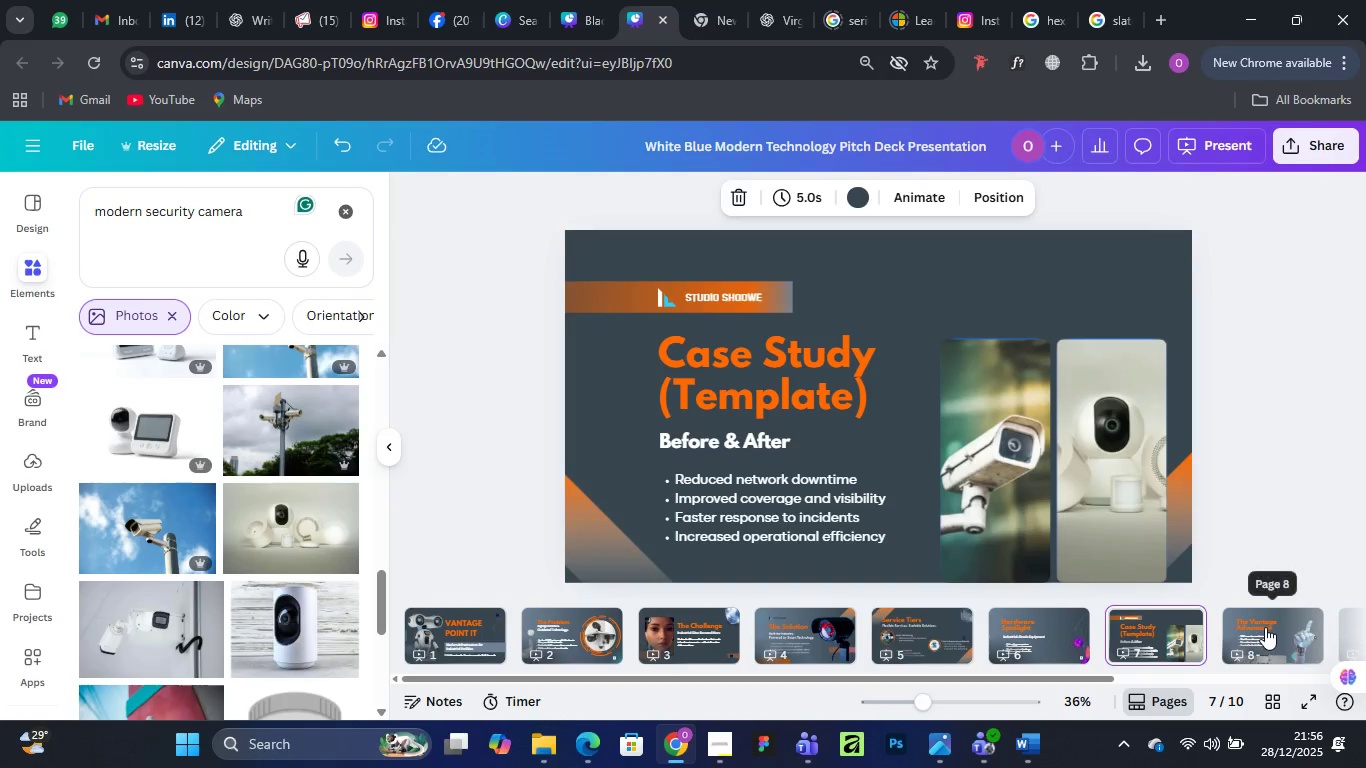 
left_click([1265, 627])
 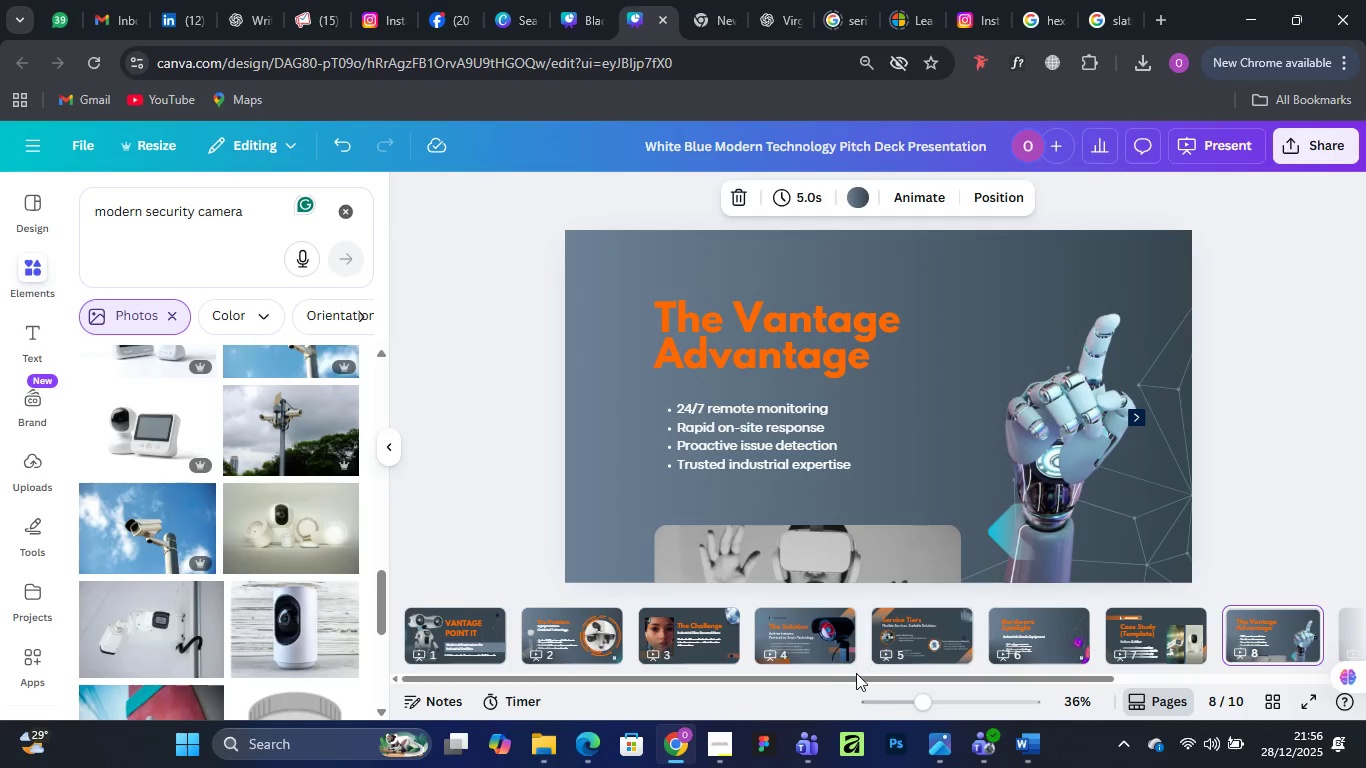 
left_click_drag(start_coordinate=[846, 680], to_coordinate=[721, 681])
 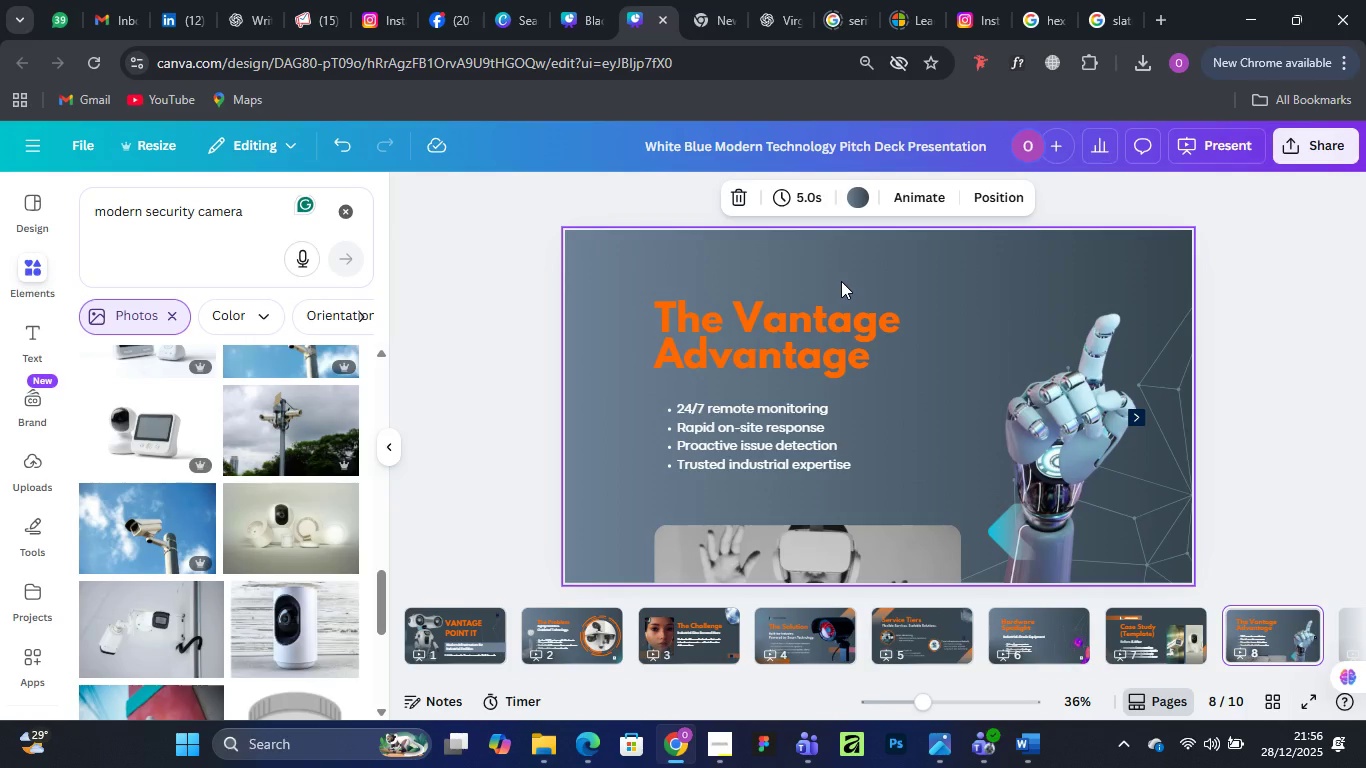 
wait(25.33)
 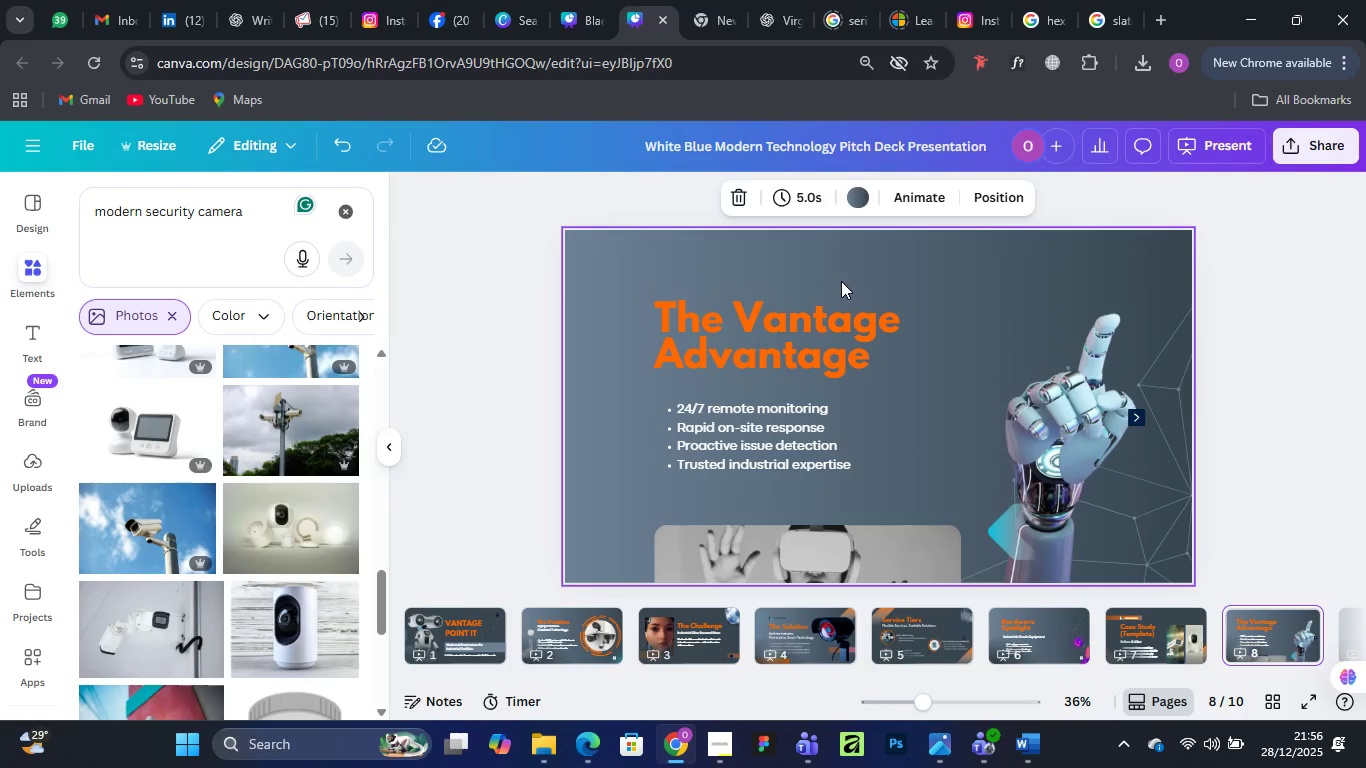 
left_click([458, 627])
 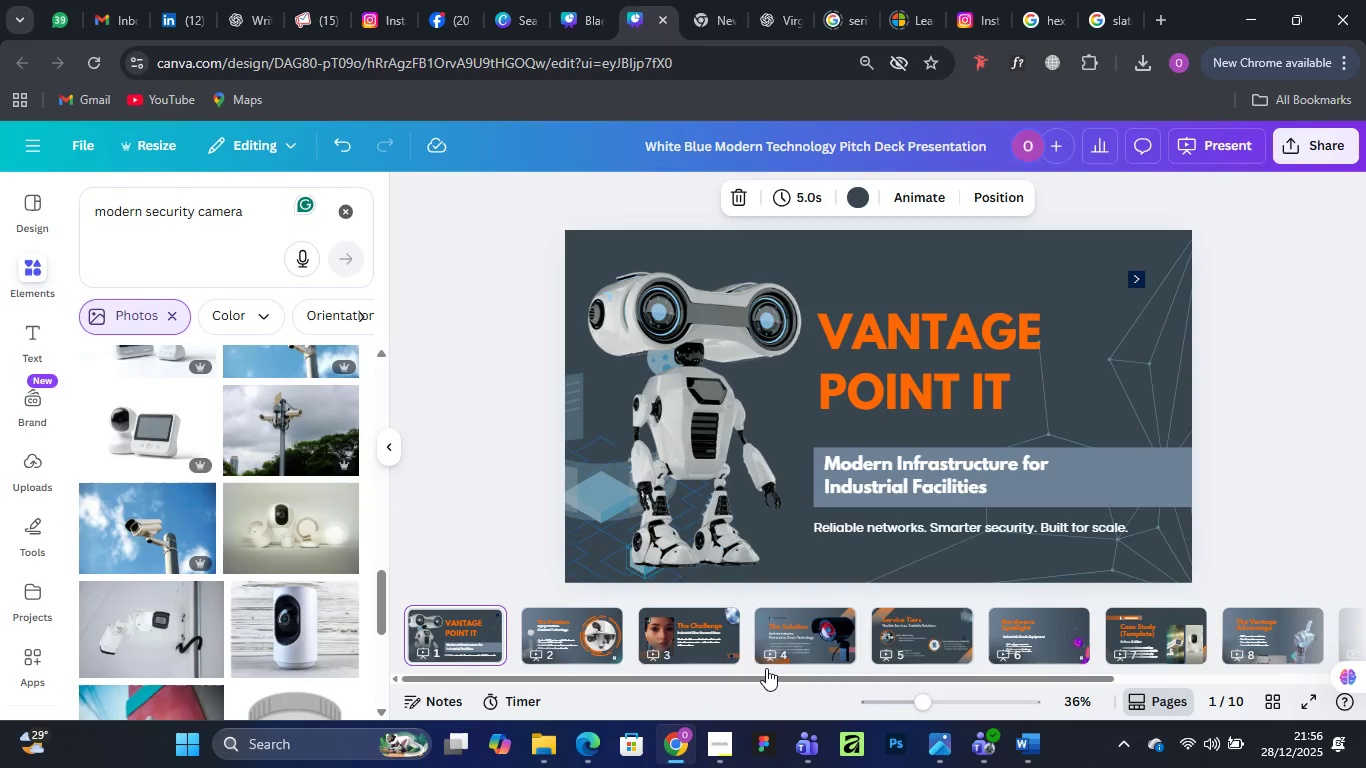 
wait(7.31)
 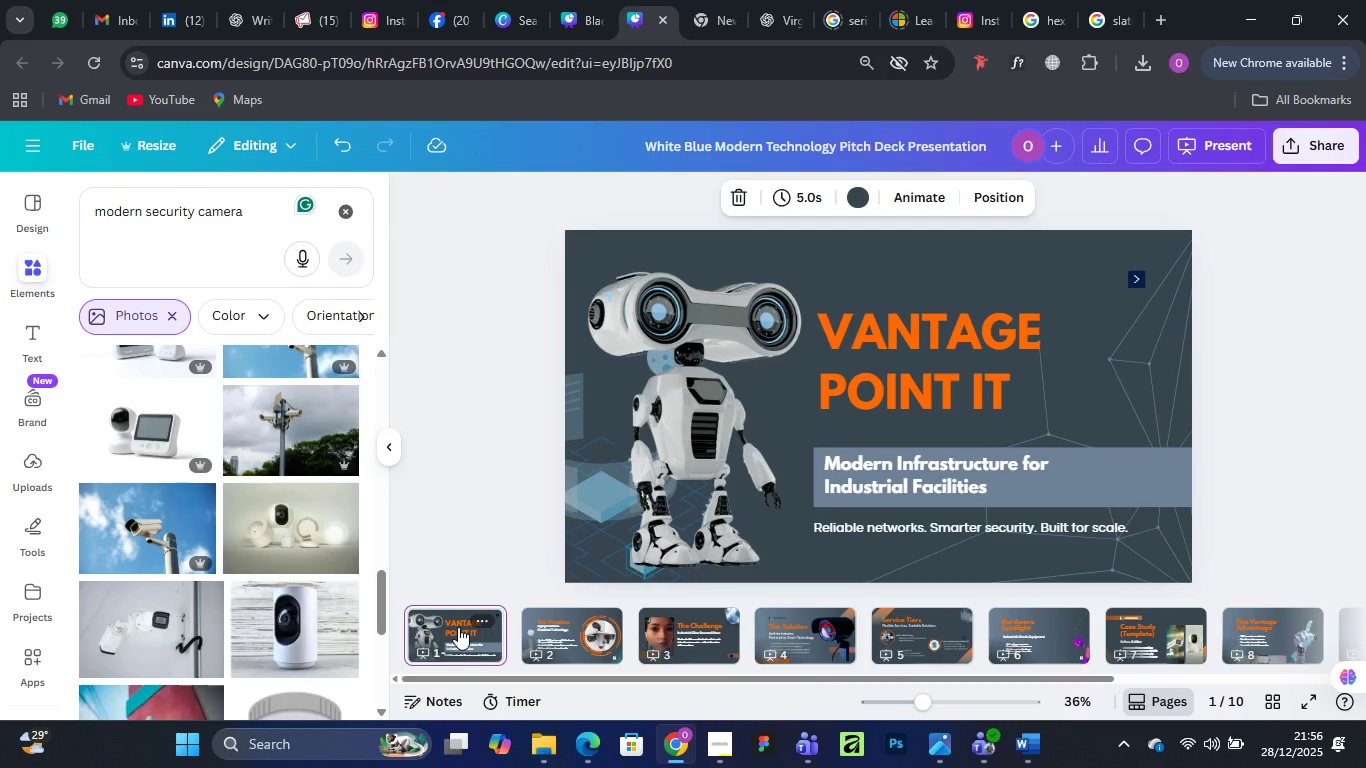 
left_click_drag(start_coordinate=[655, 676], to_coordinate=[605, 667])
 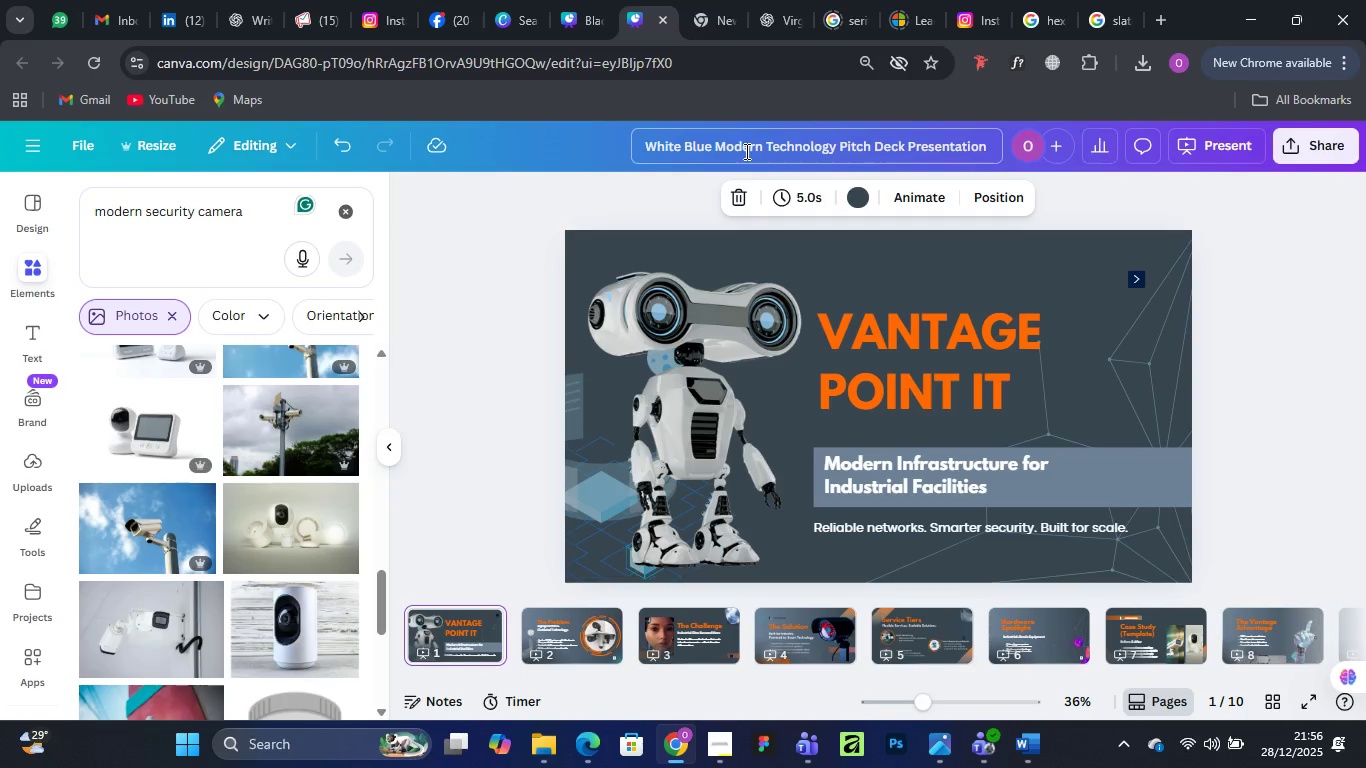 
left_click([745, 151])
 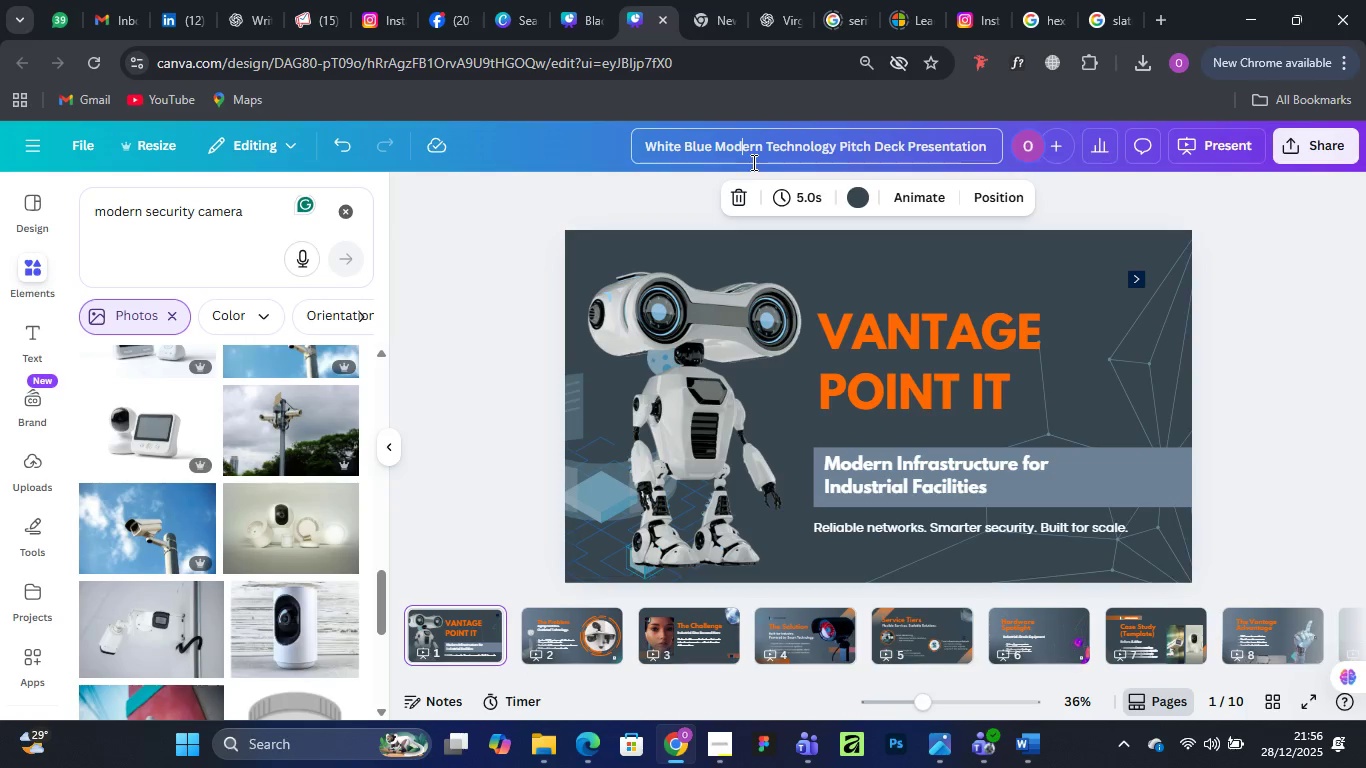 
key(Control+A)
 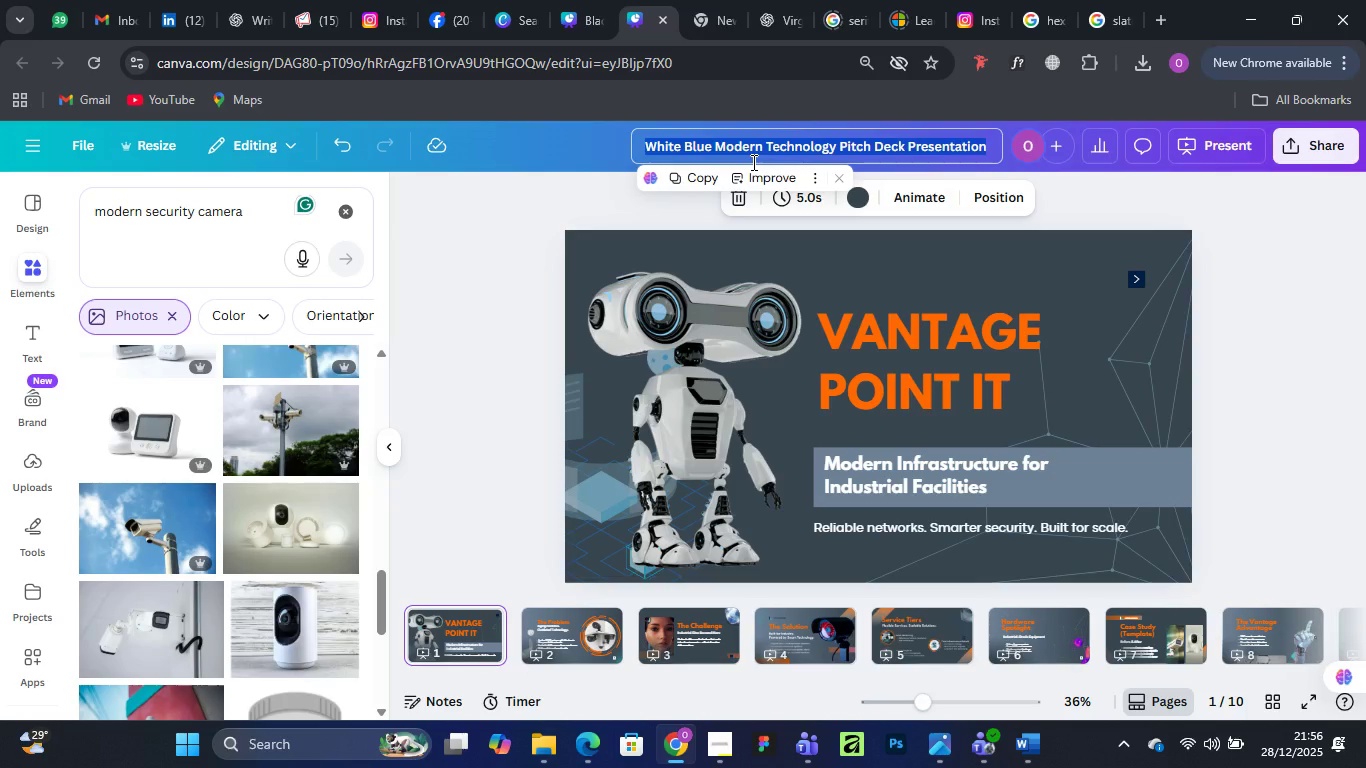 
type(Vantage Point IT)
 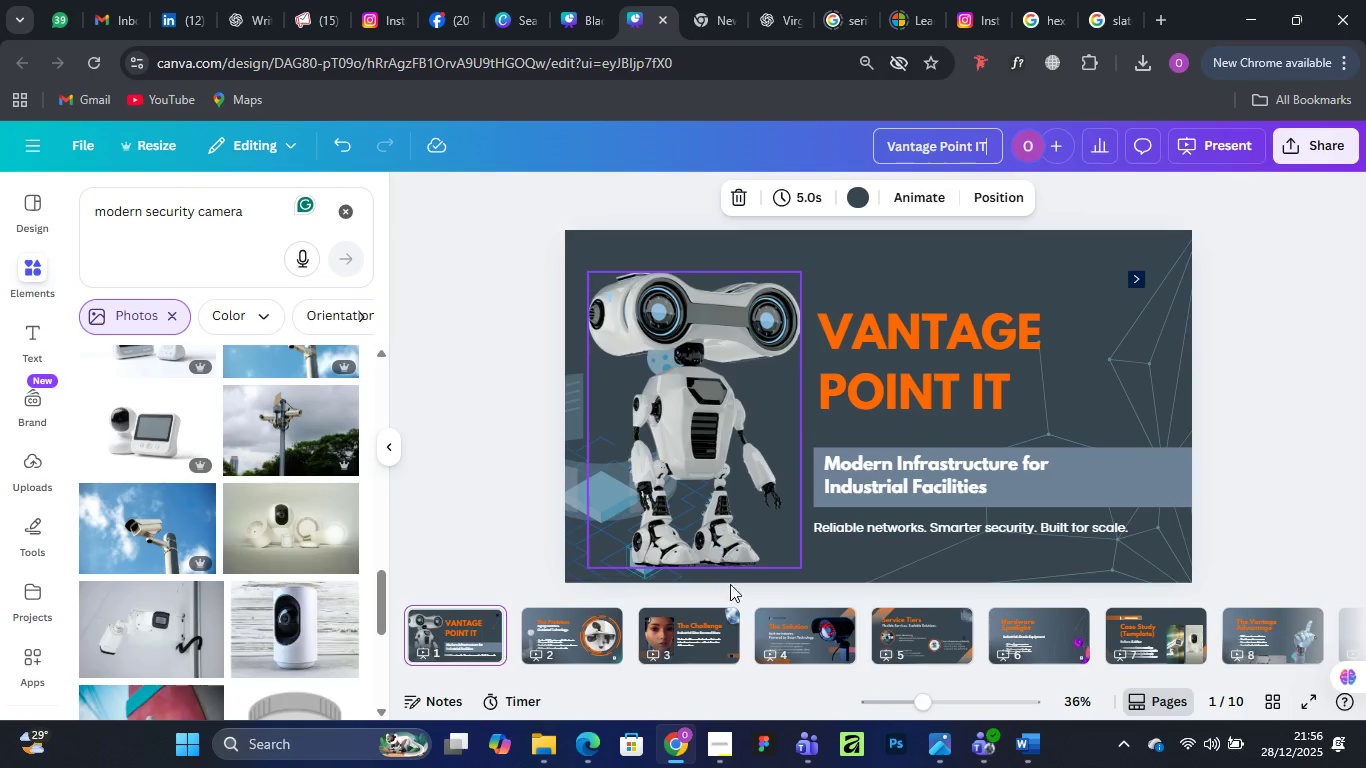 
left_click([708, 750])